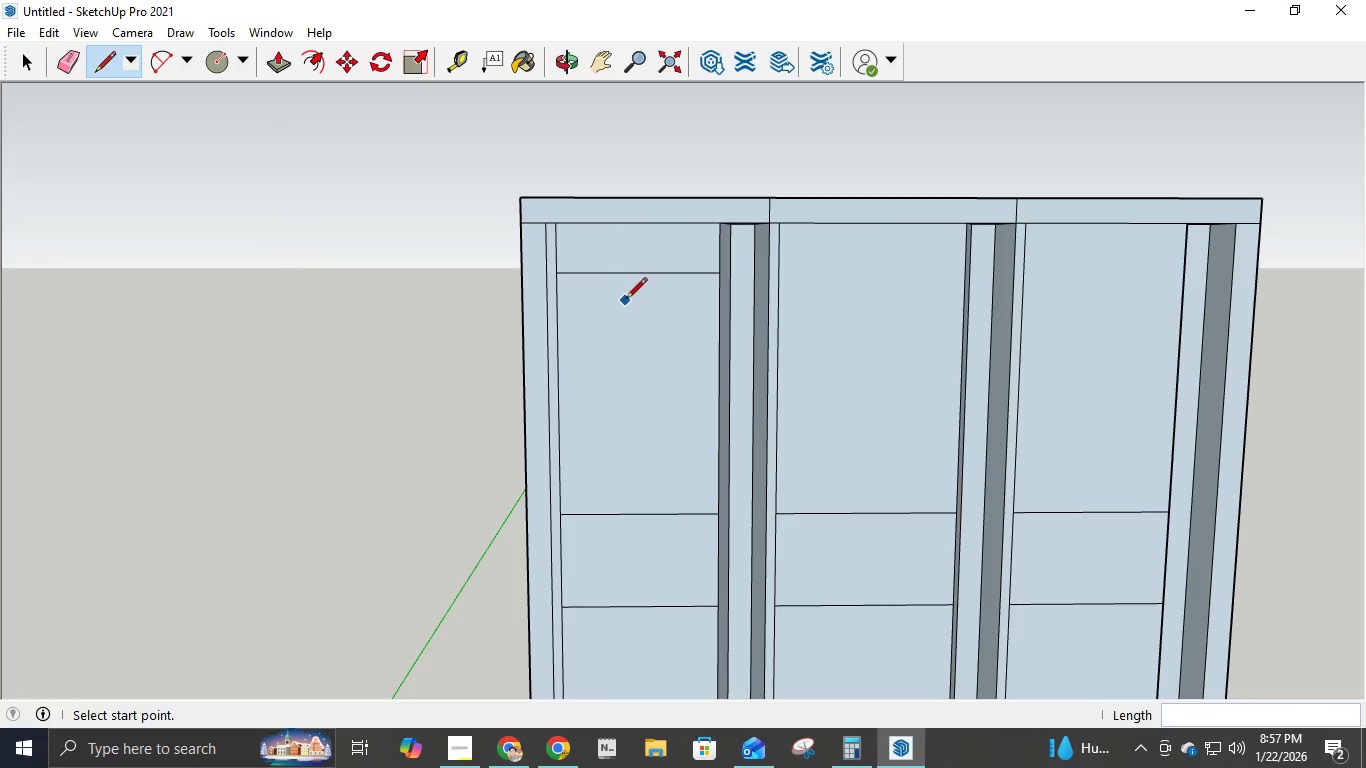 
left_click([265, 55])
 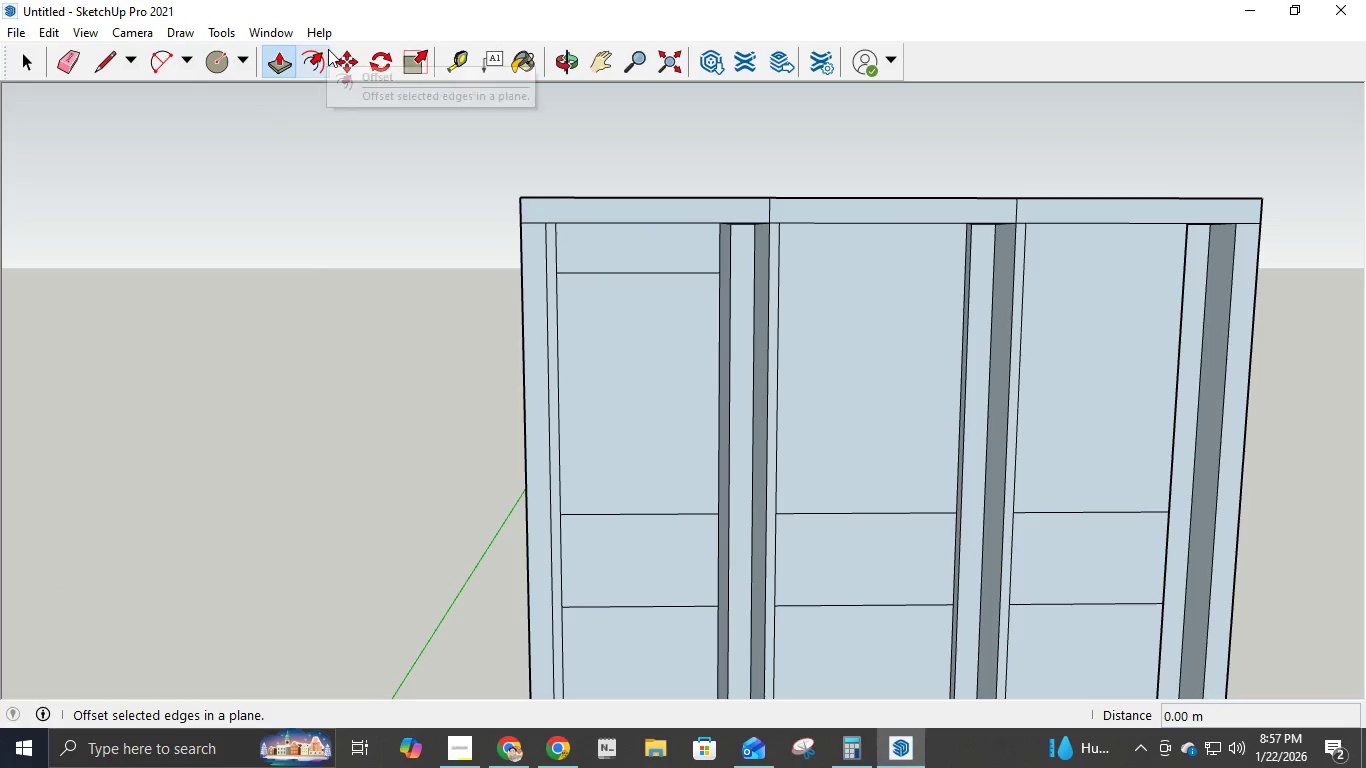 
left_click([321, 53])
 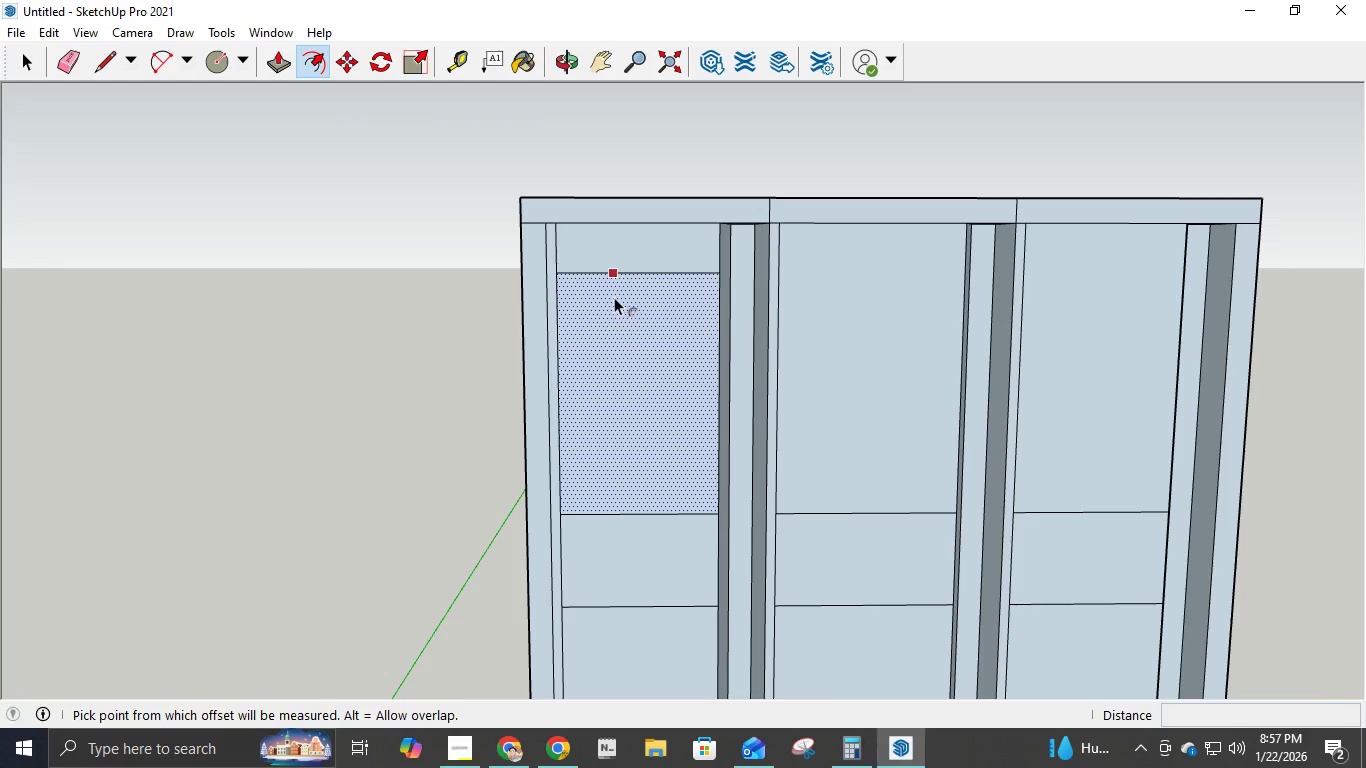 
left_click([608, 293])
 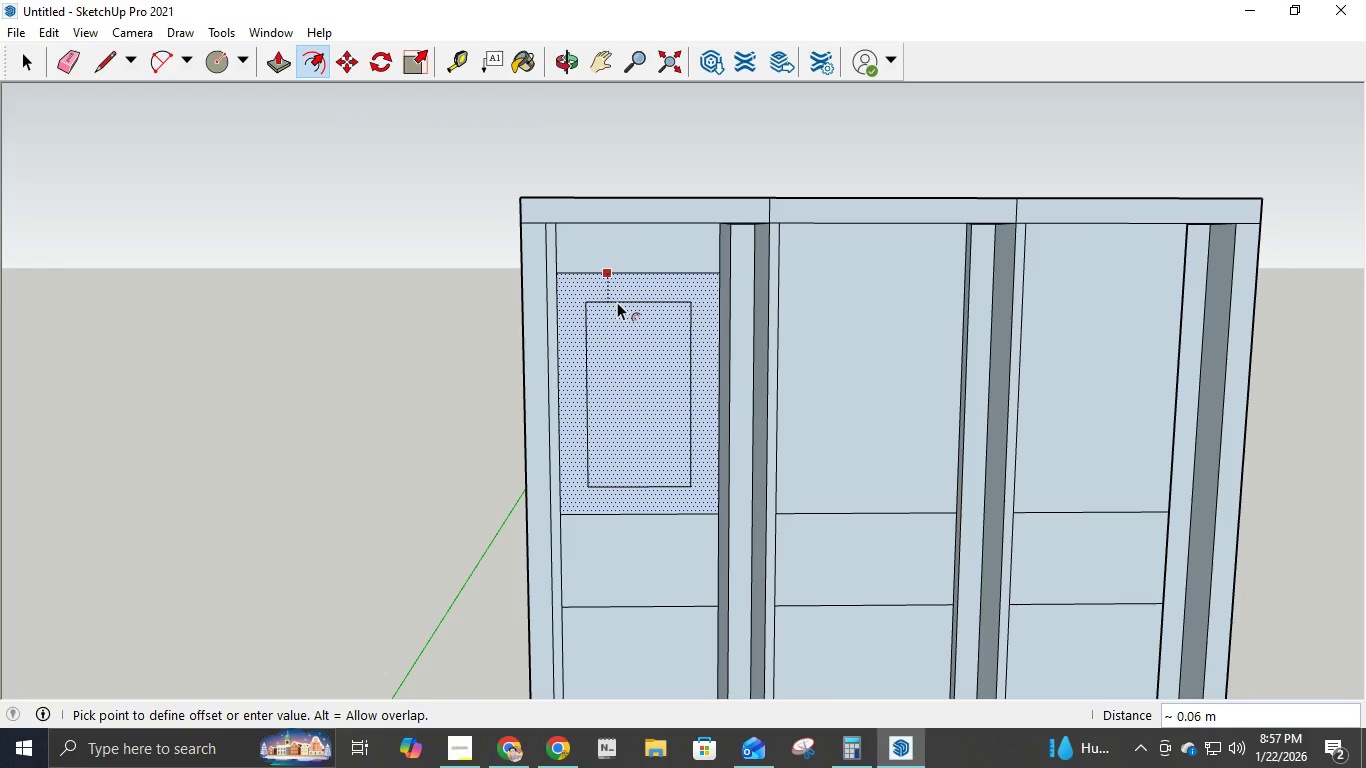 
key(NumpadDecimal)
 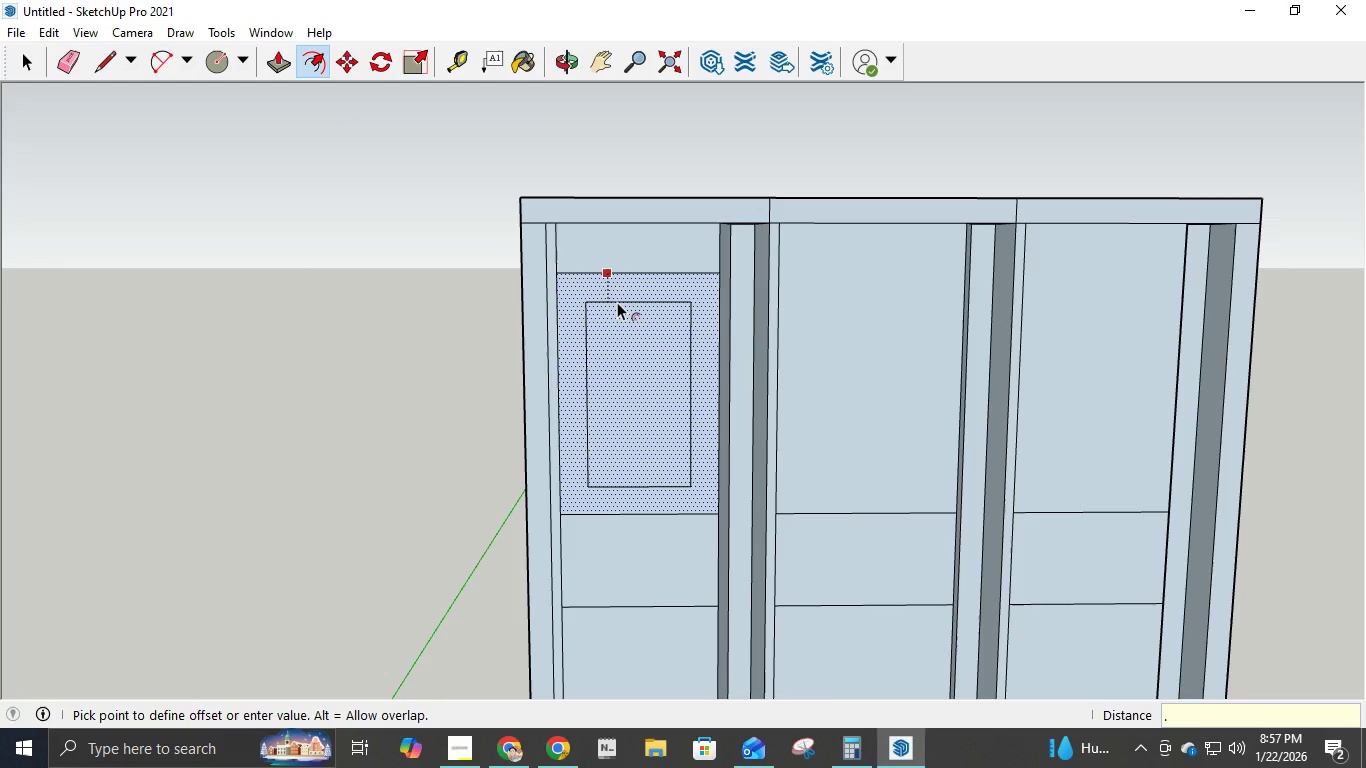 
key(Numpad0)
 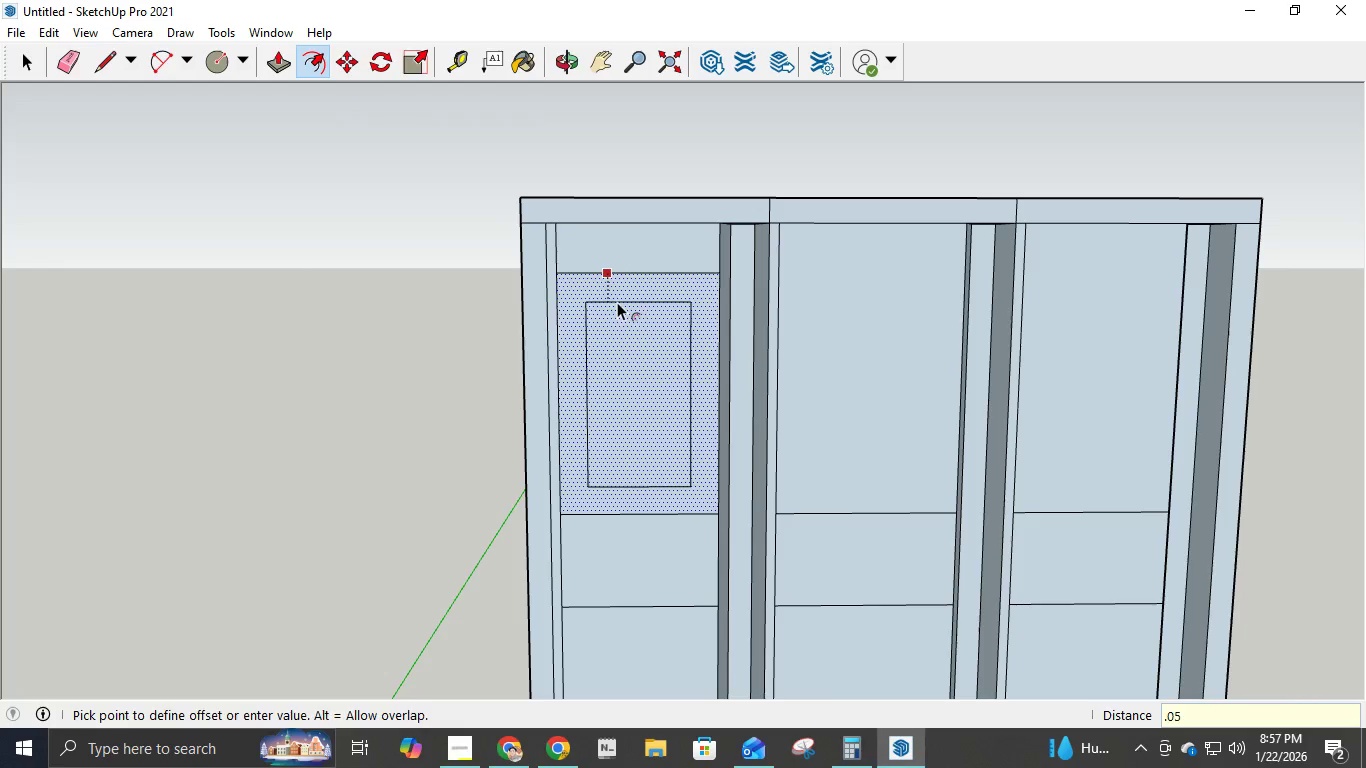 
key(Numpad5)
 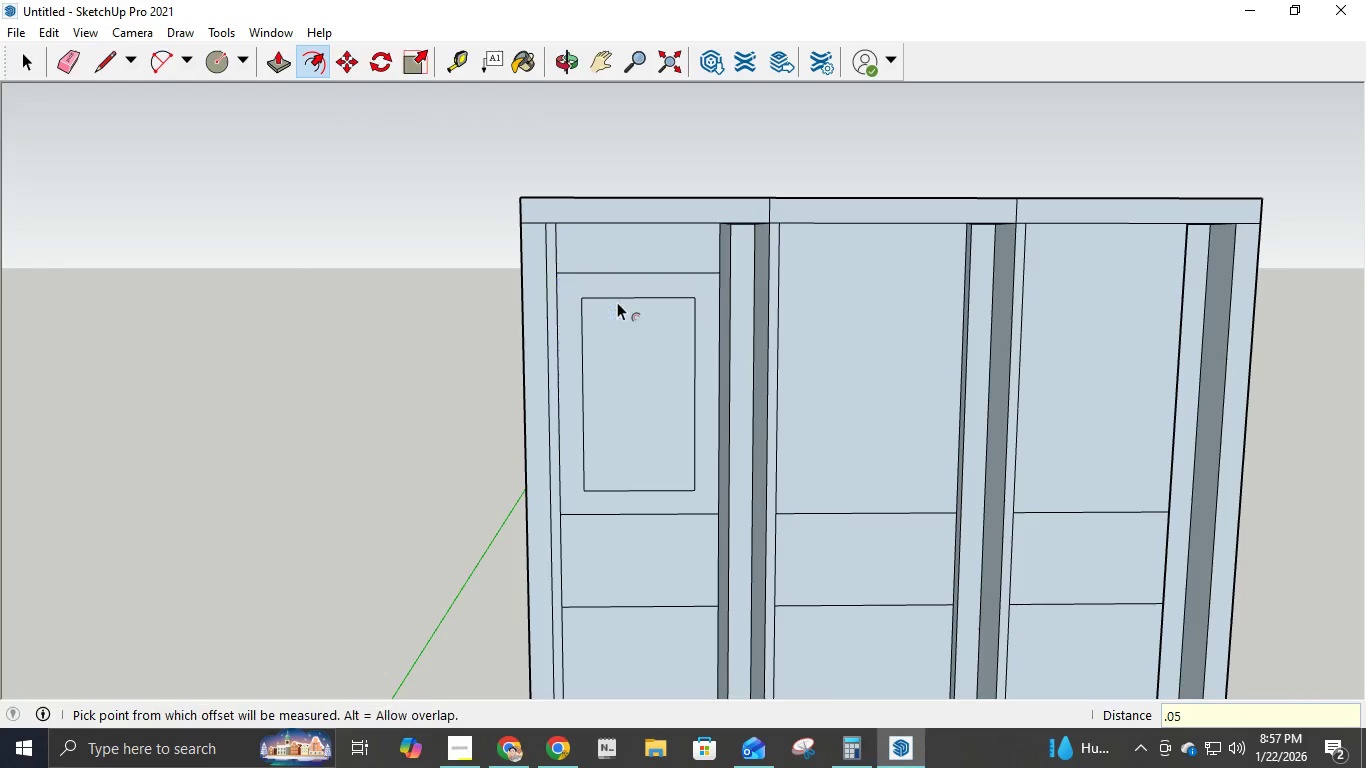 
key(NumpadEnter)
 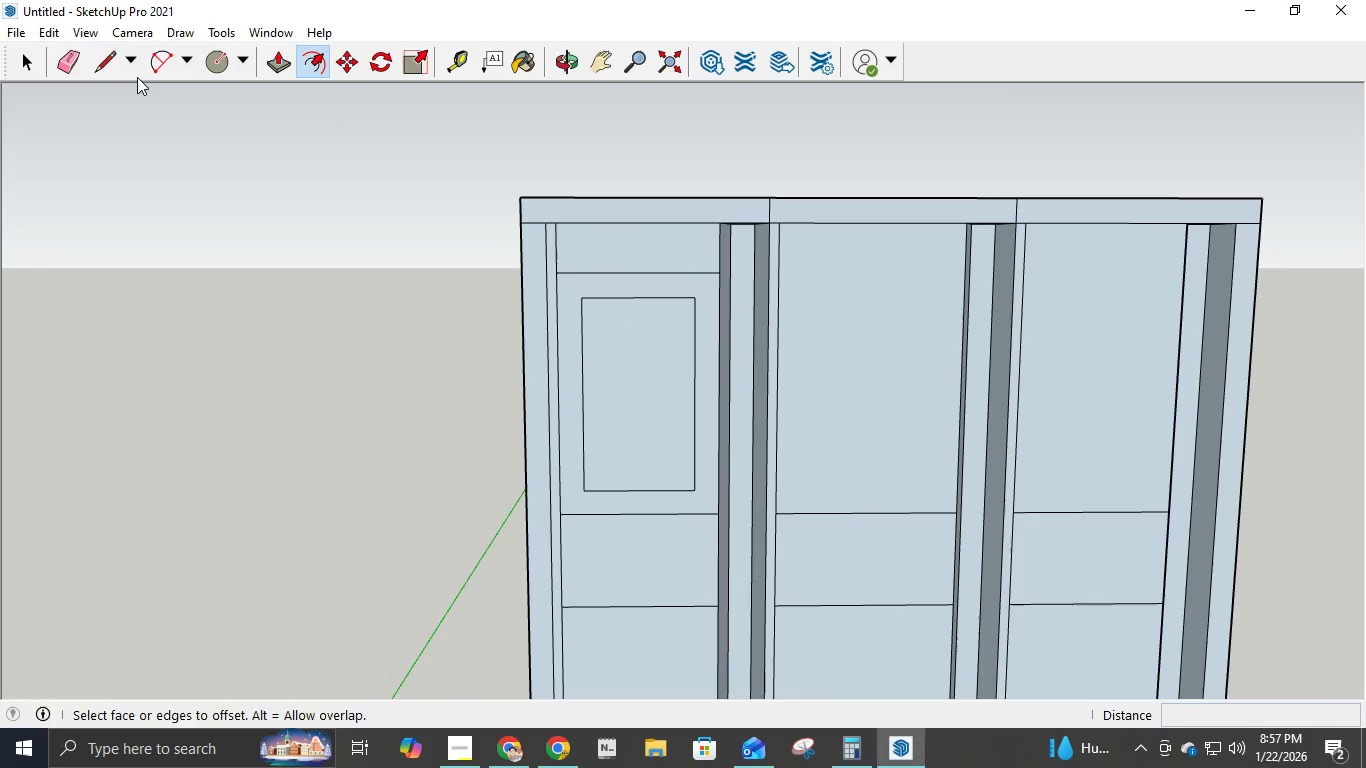 
left_click([109, 70])
 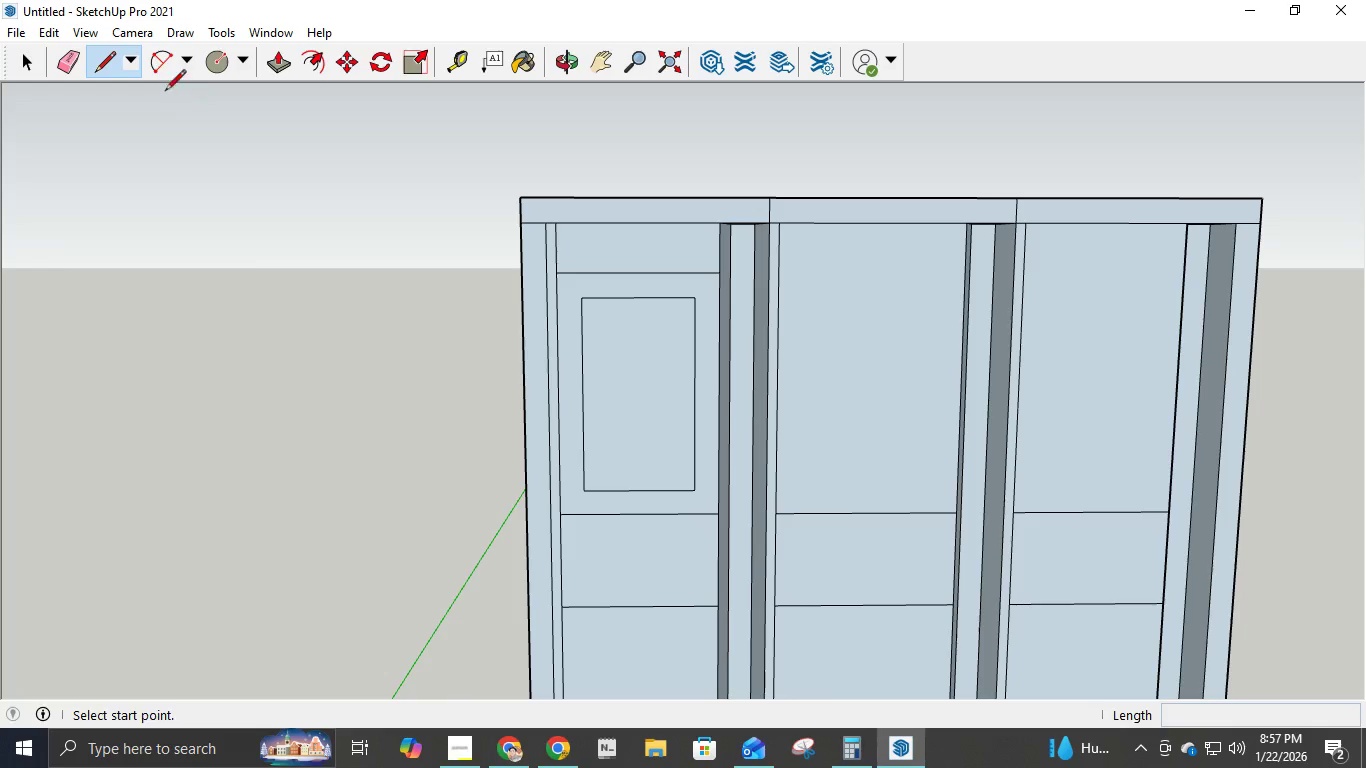 
left_click([148, 65])
 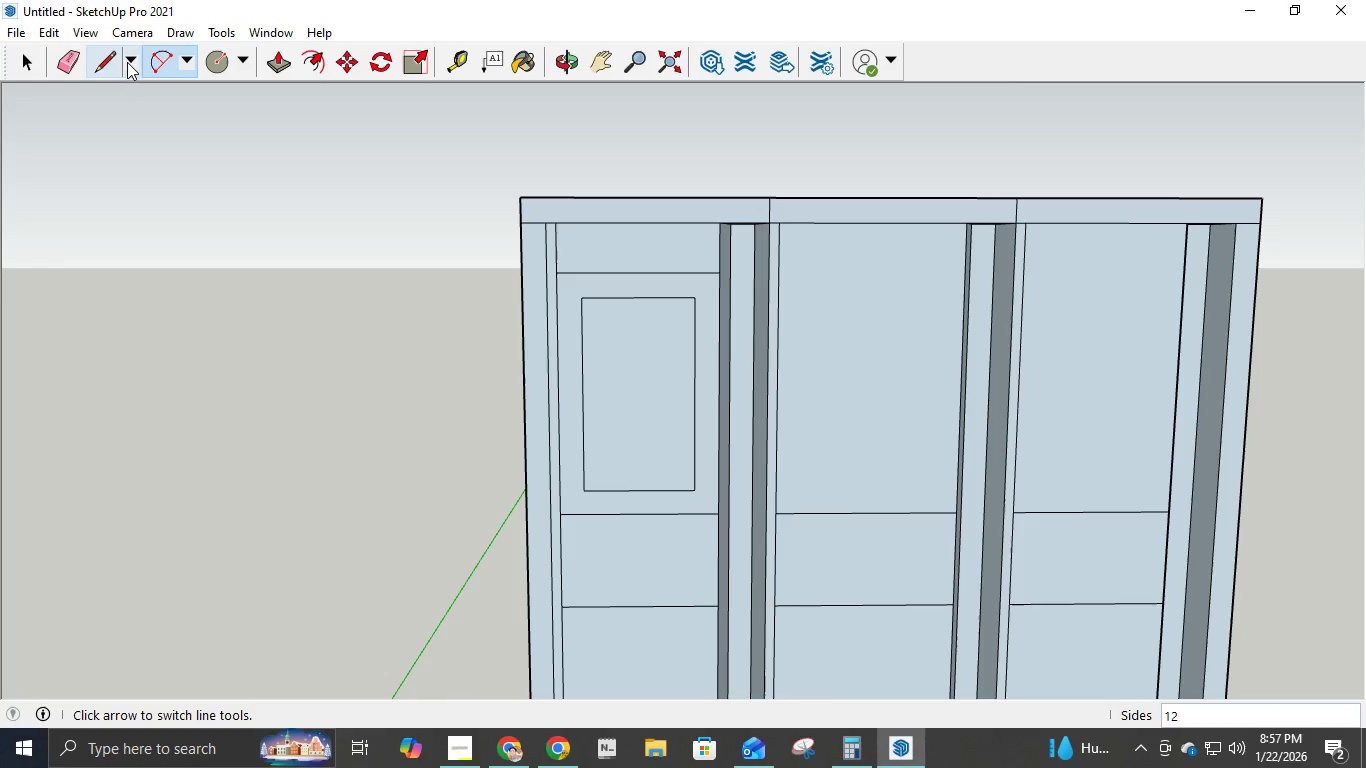 
left_click([110, 60])
 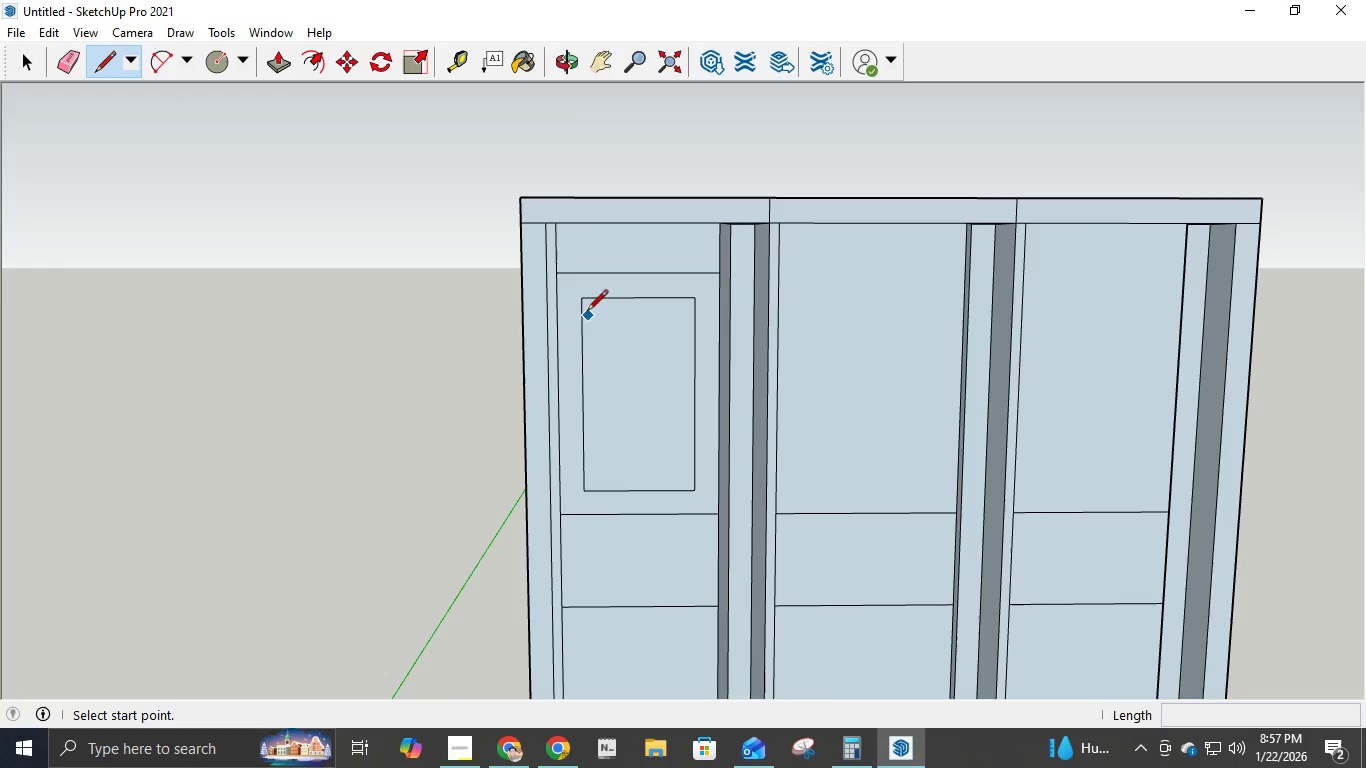 
left_click([581, 307])
 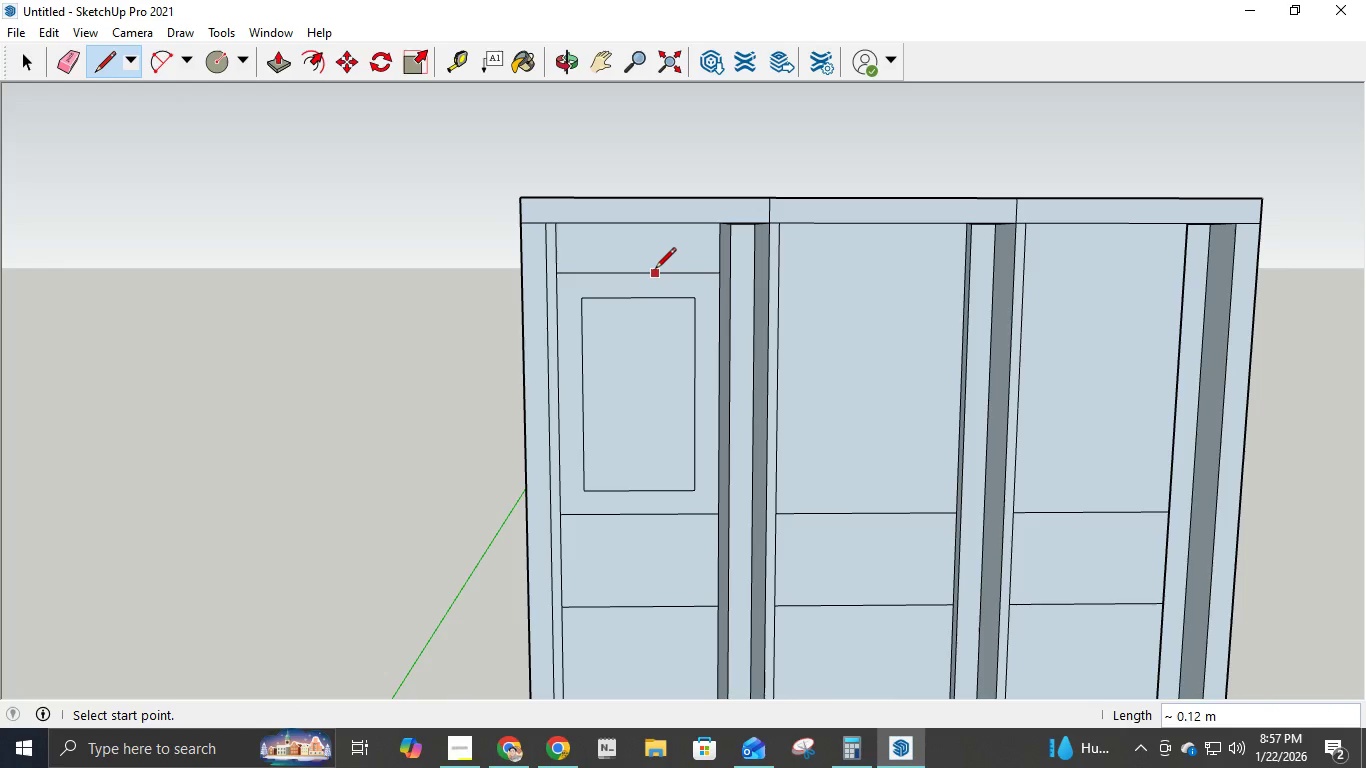 
left_click([581, 299])
 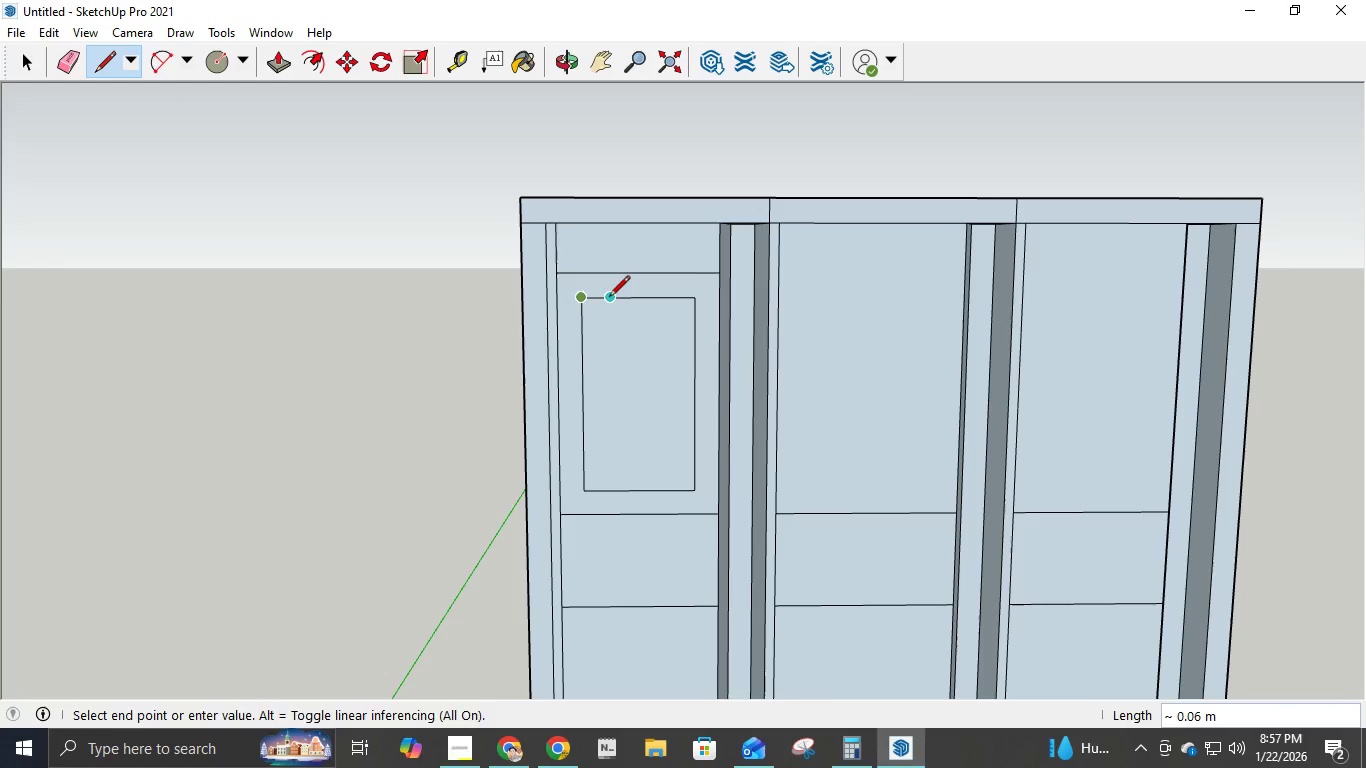 
left_click([609, 298])
 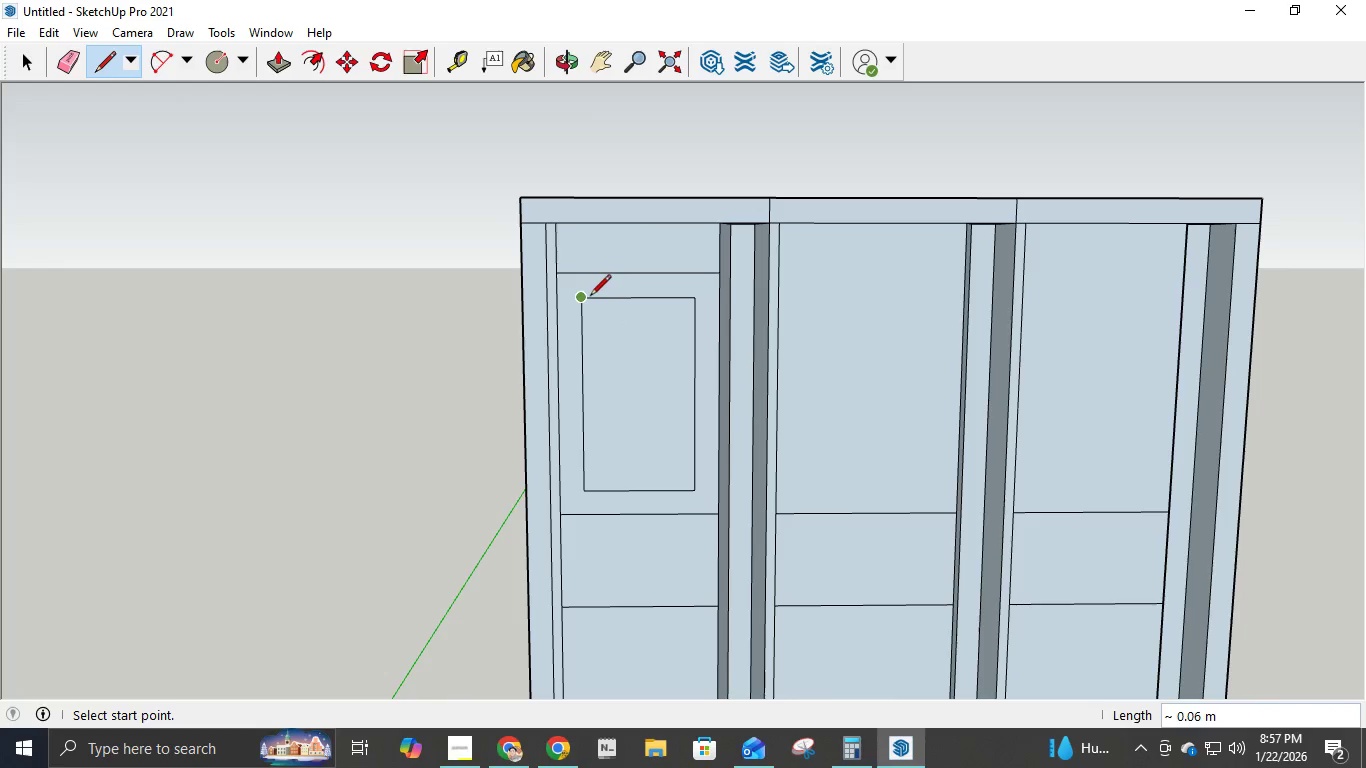 
left_click([586, 296])
 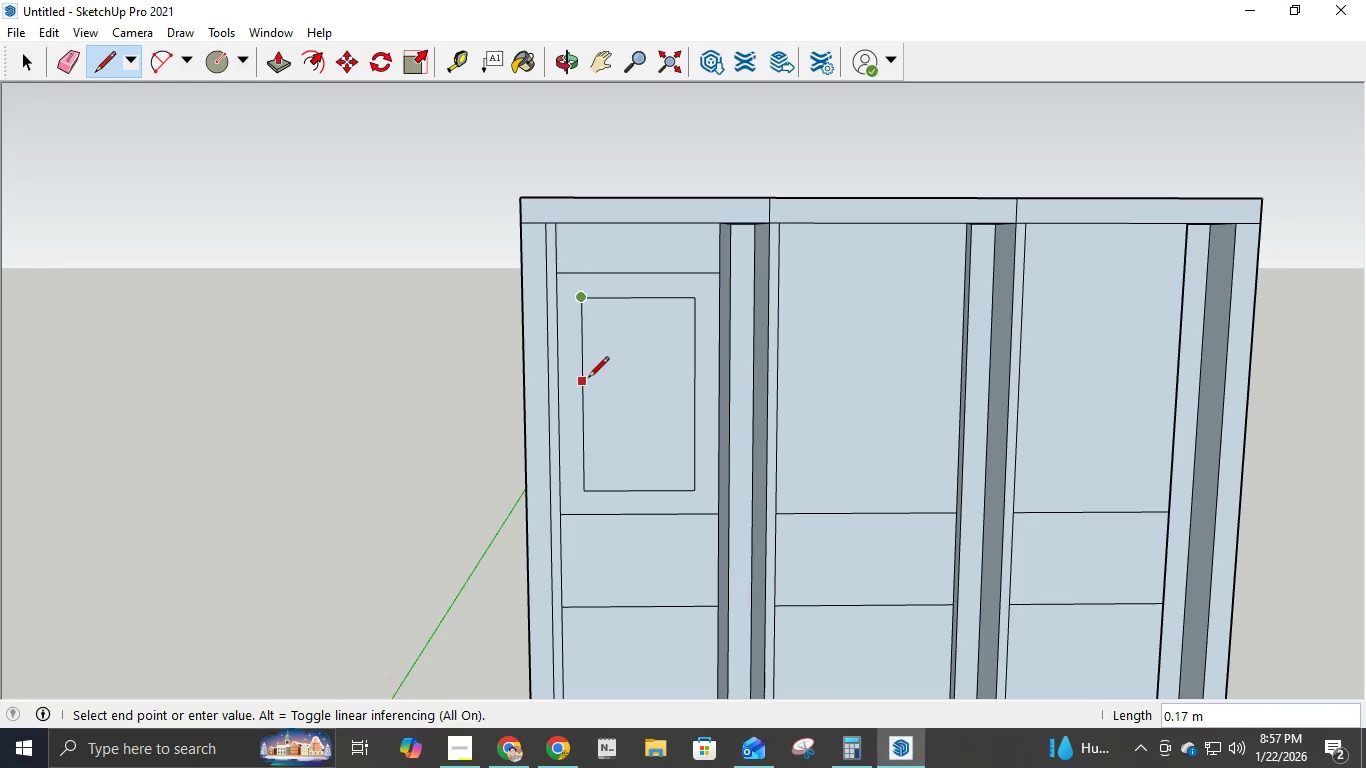 
key(Escape)
 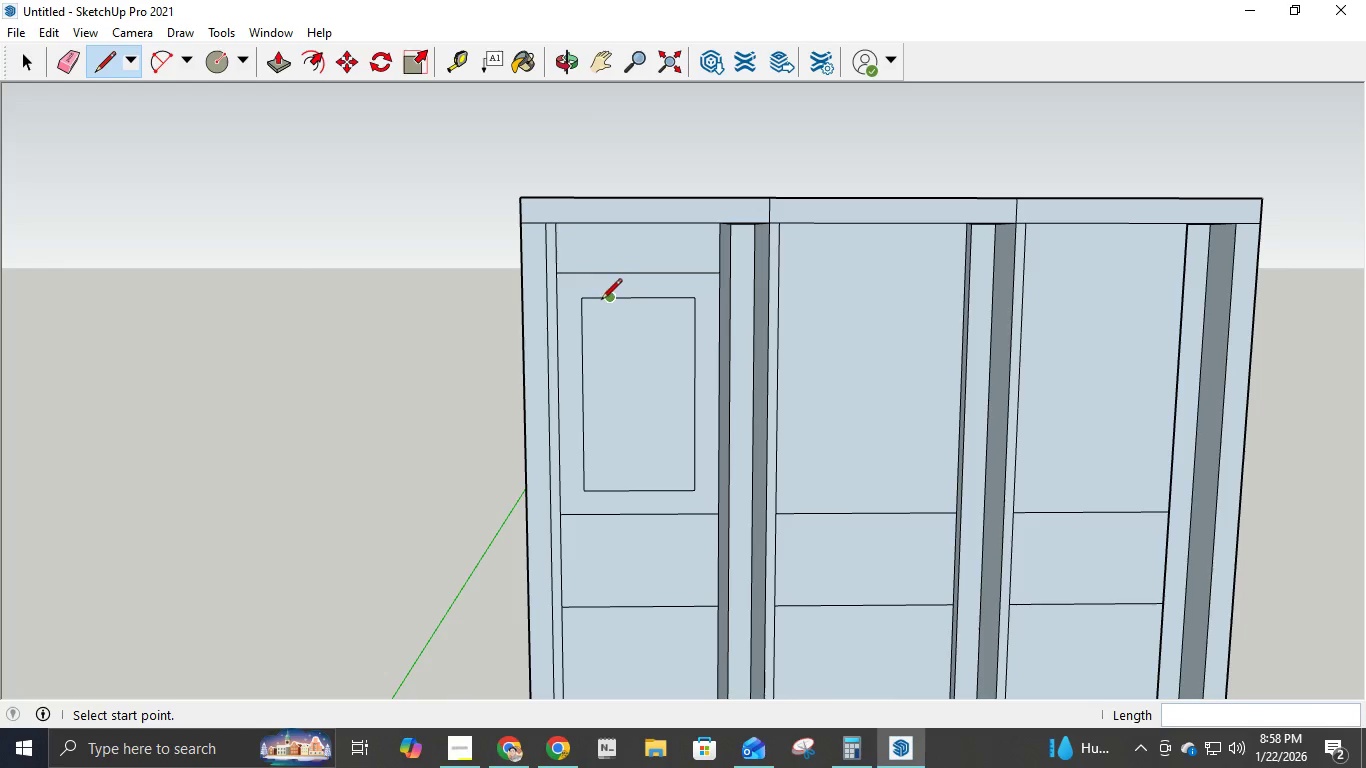 
left_click([581, 301])
 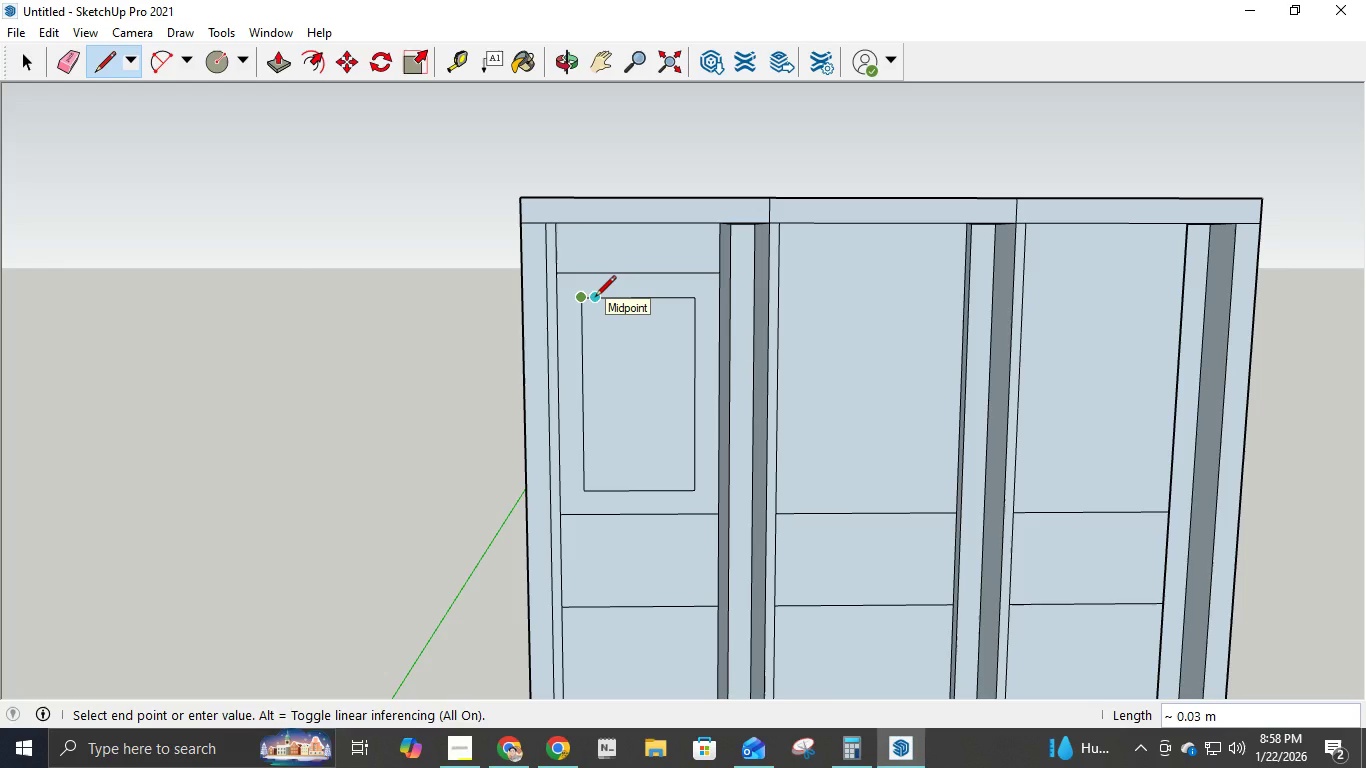 
key(Escape)
 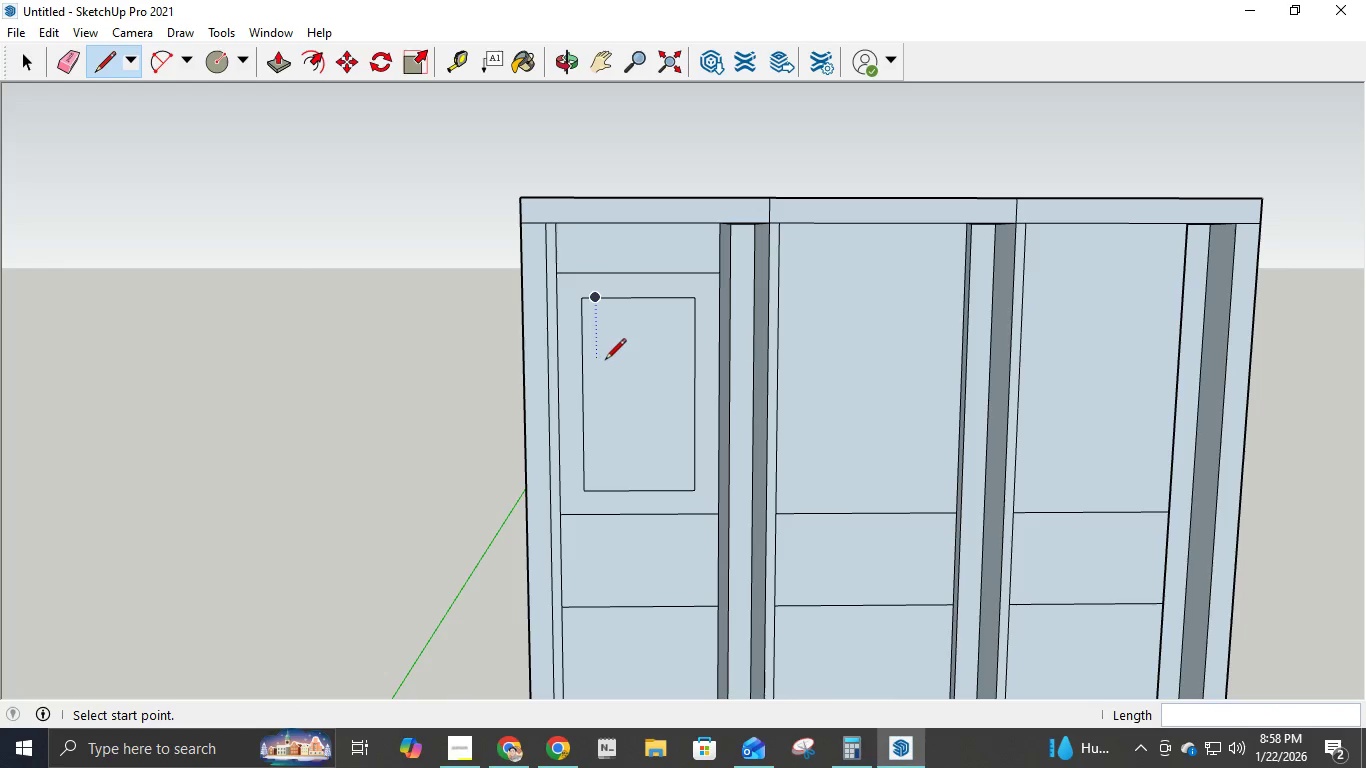 
key(Control+Z)
 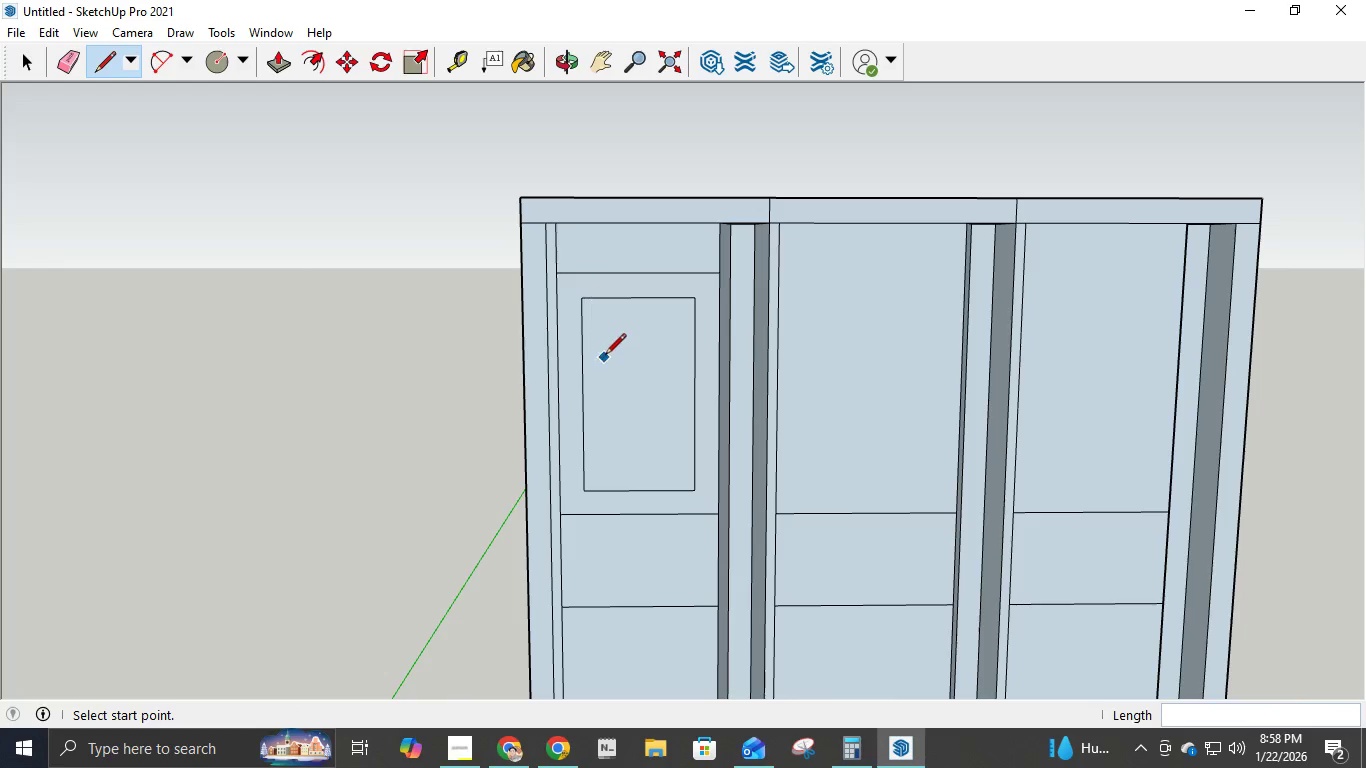 
key(Control+Z)
 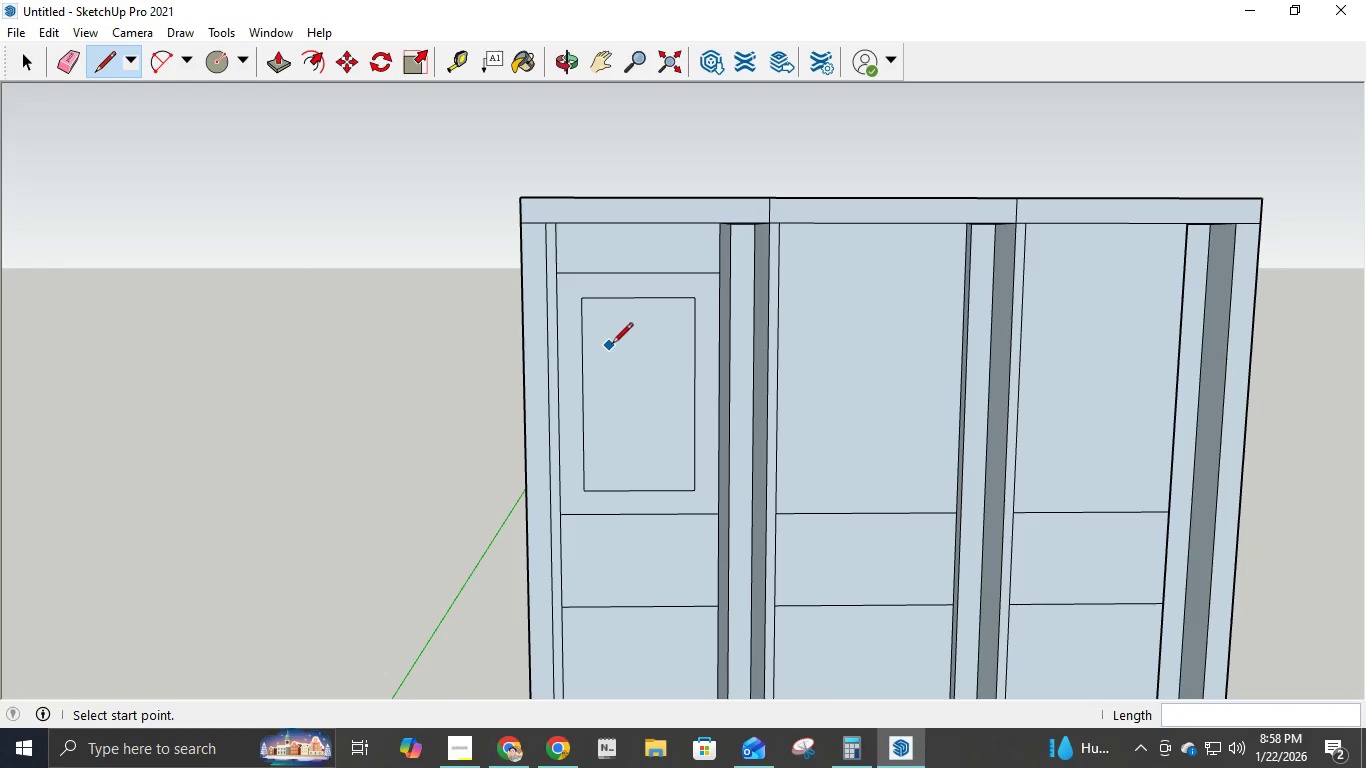 
key(Control+Z)
 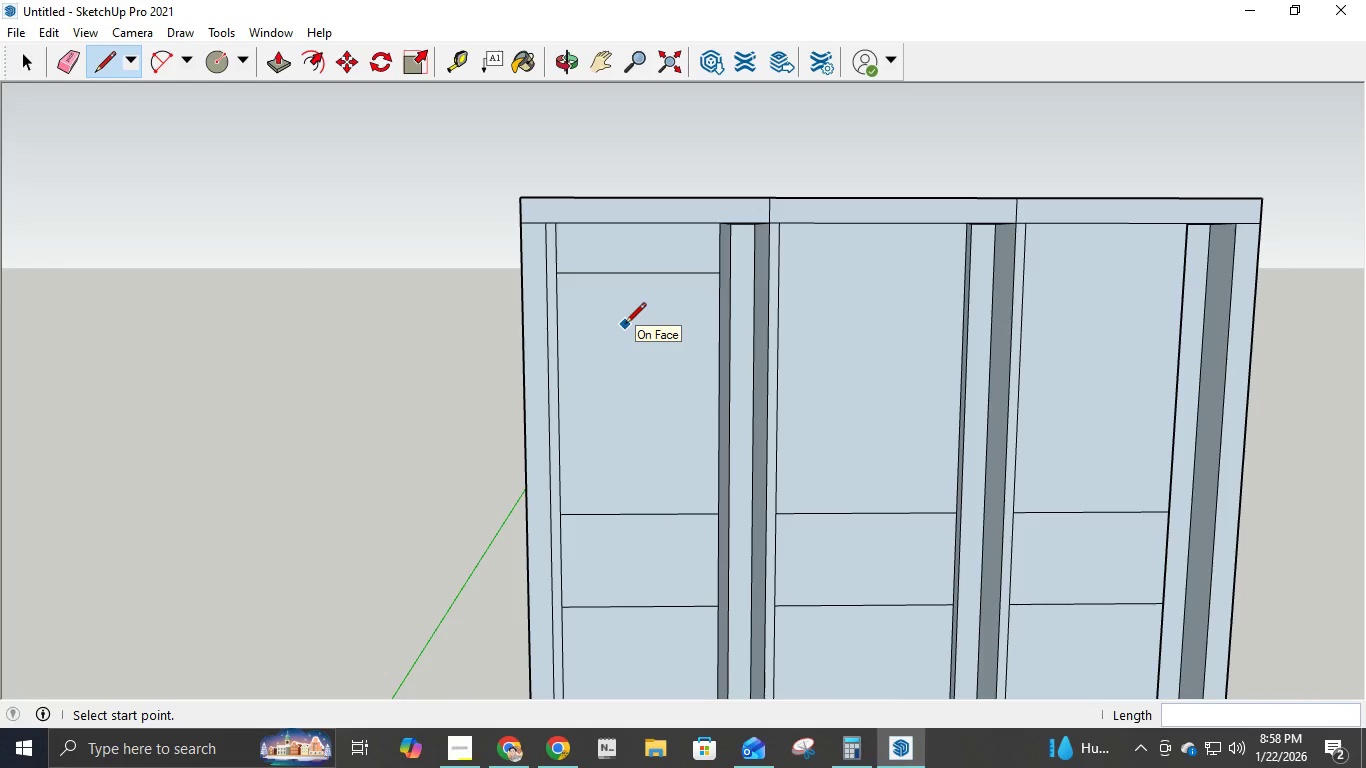 
key(Control+Y)
 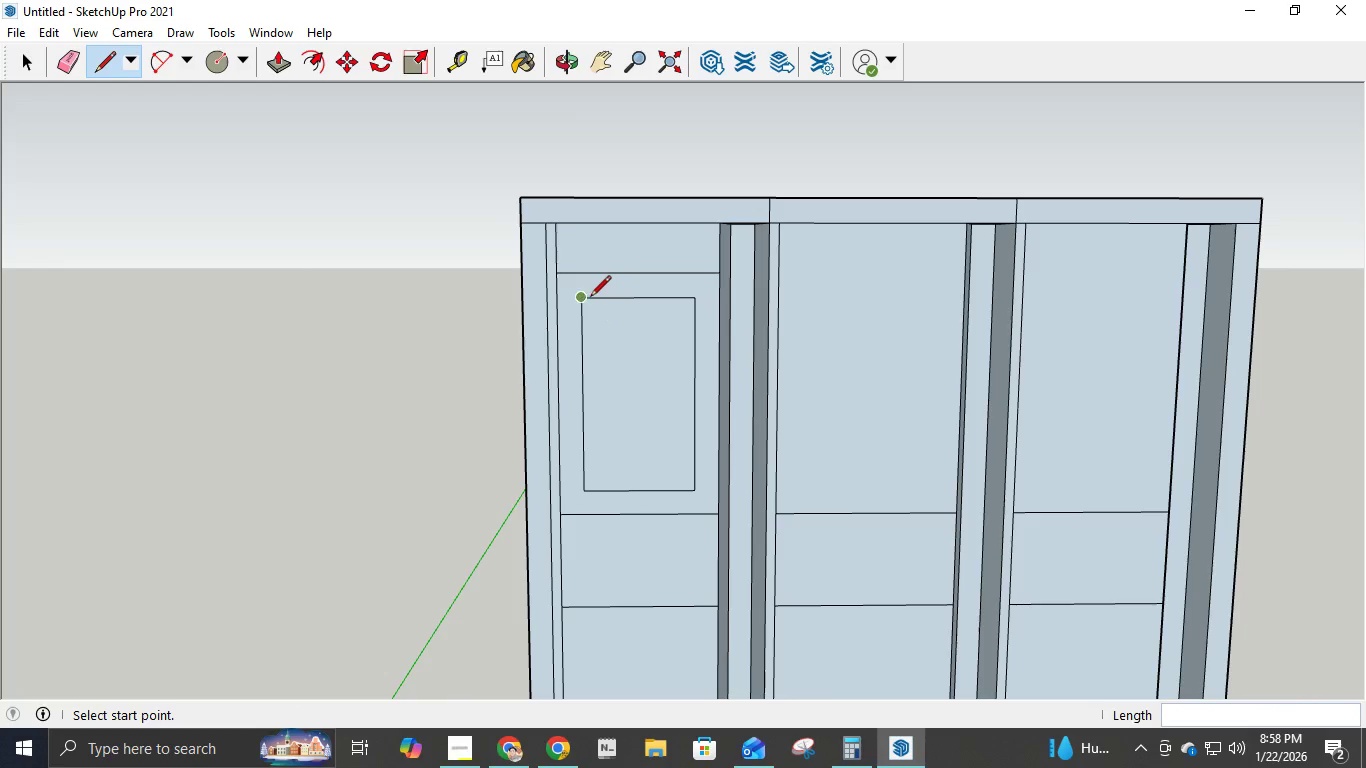 
left_click([588, 298])
 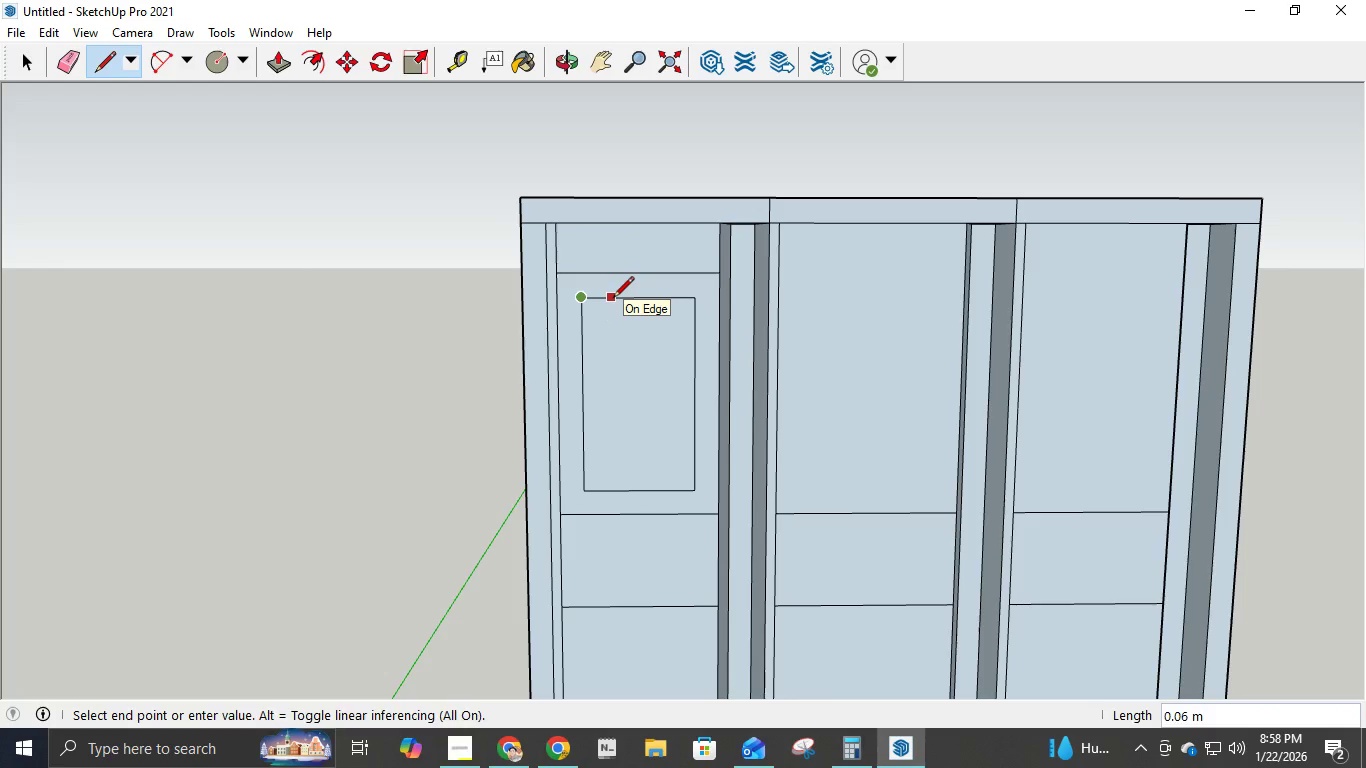 
key(NumpadDecimal)
 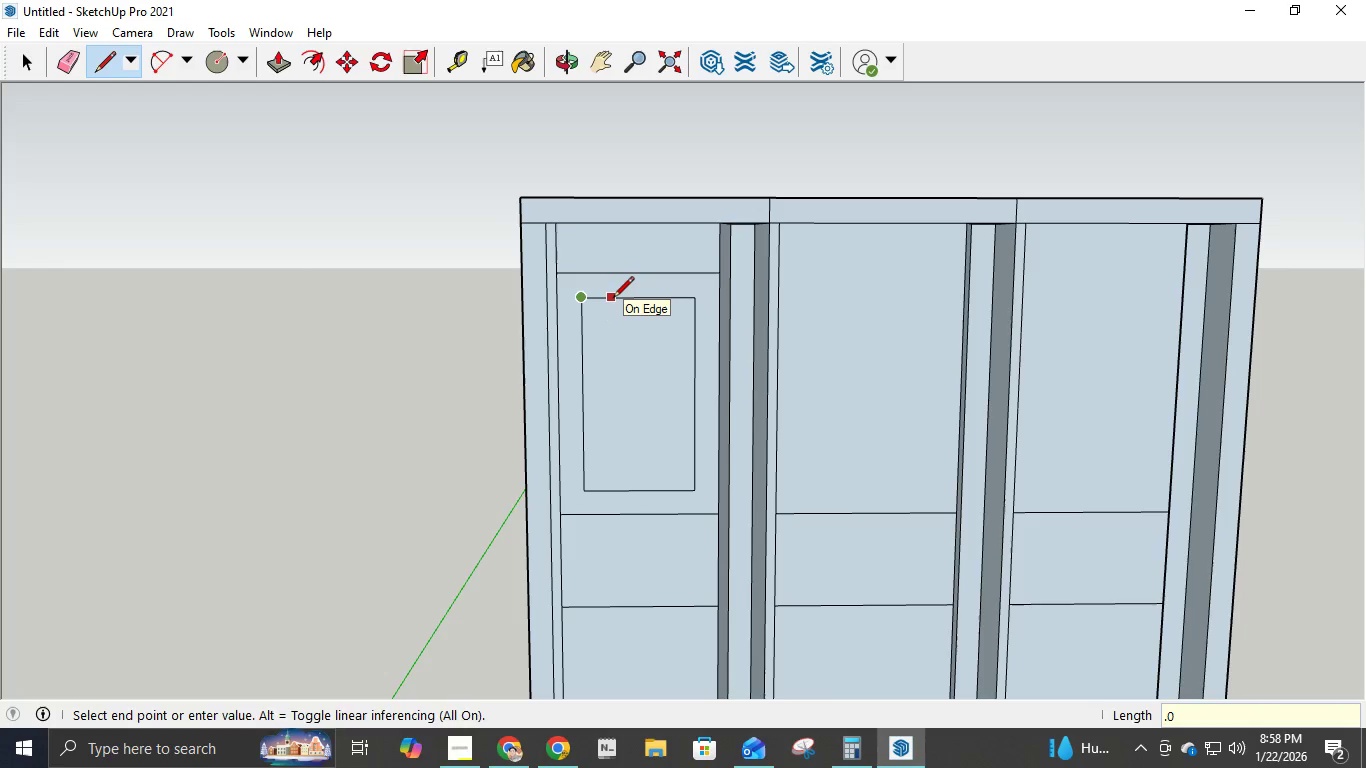 
key(Numpad0)
 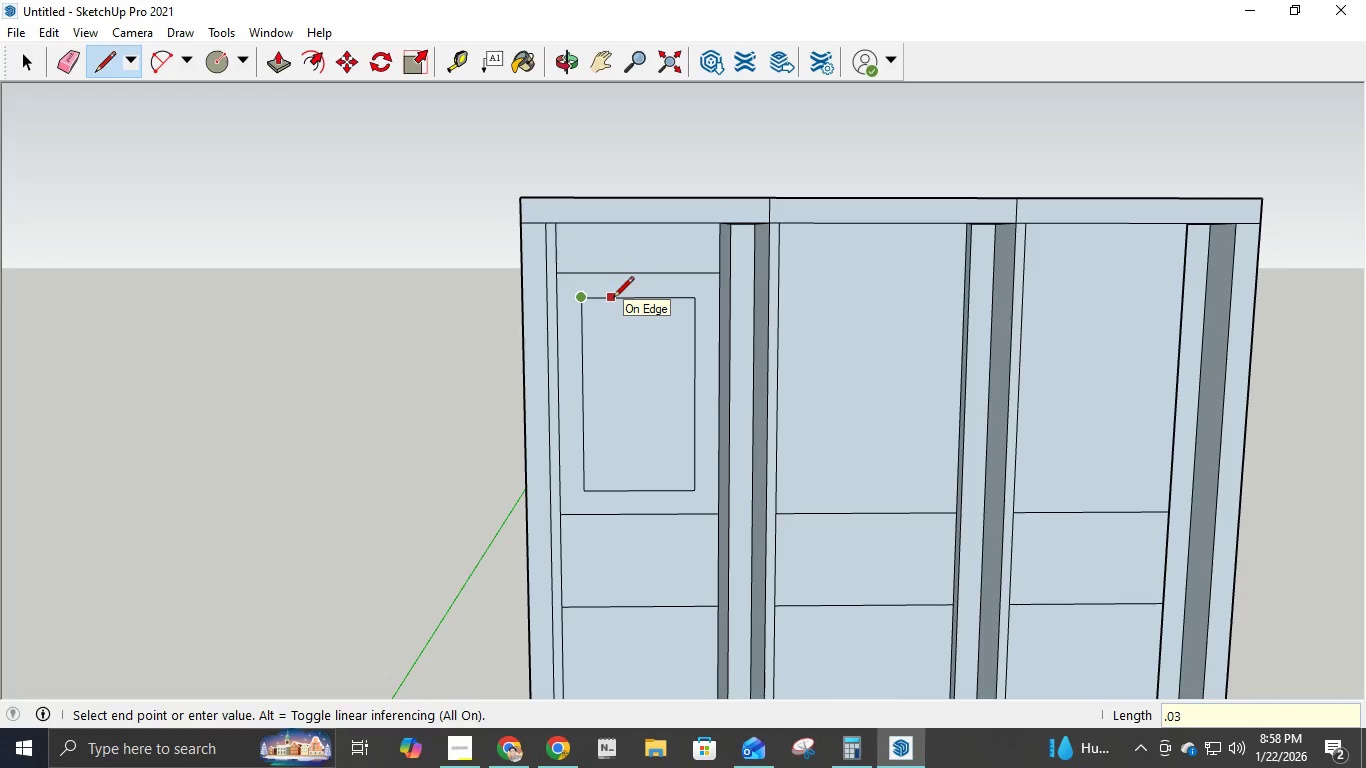 
key(Numpad3)
 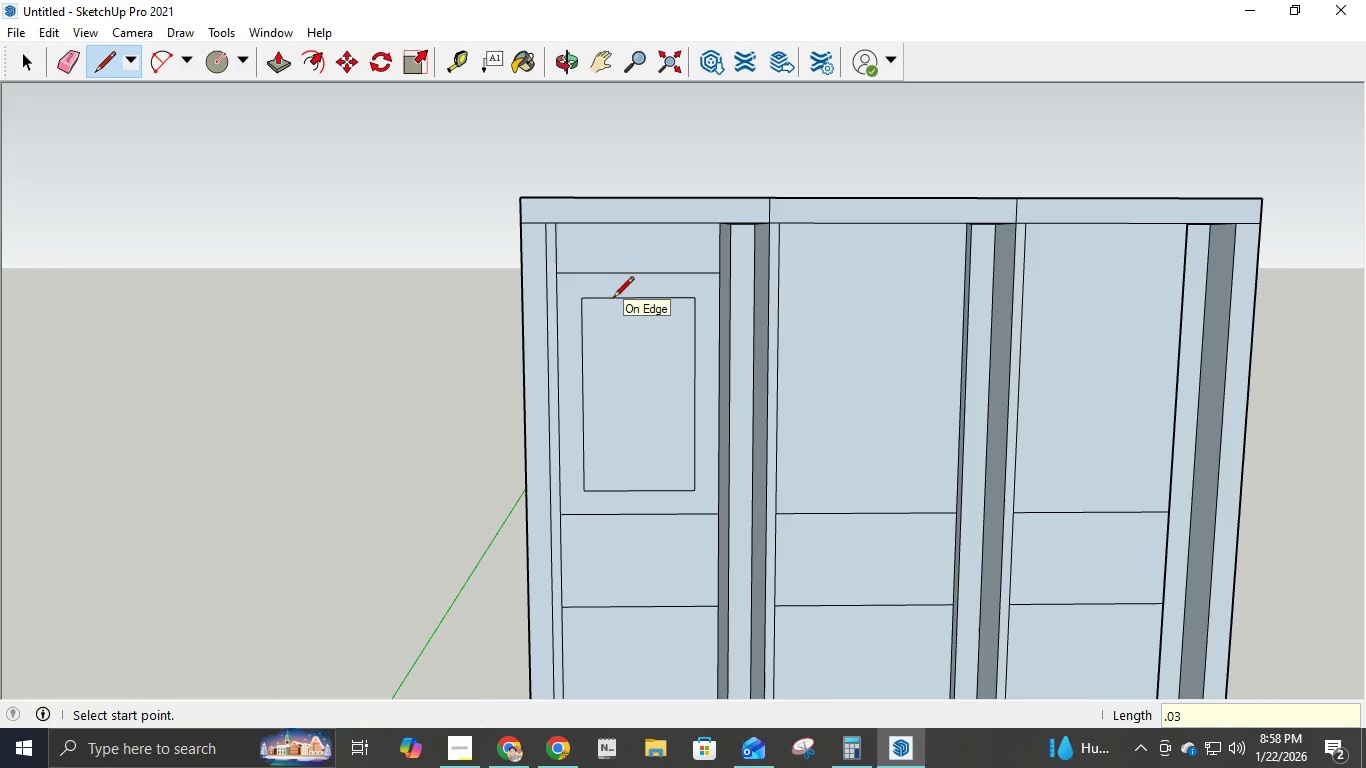 
key(NumpadEnter)
 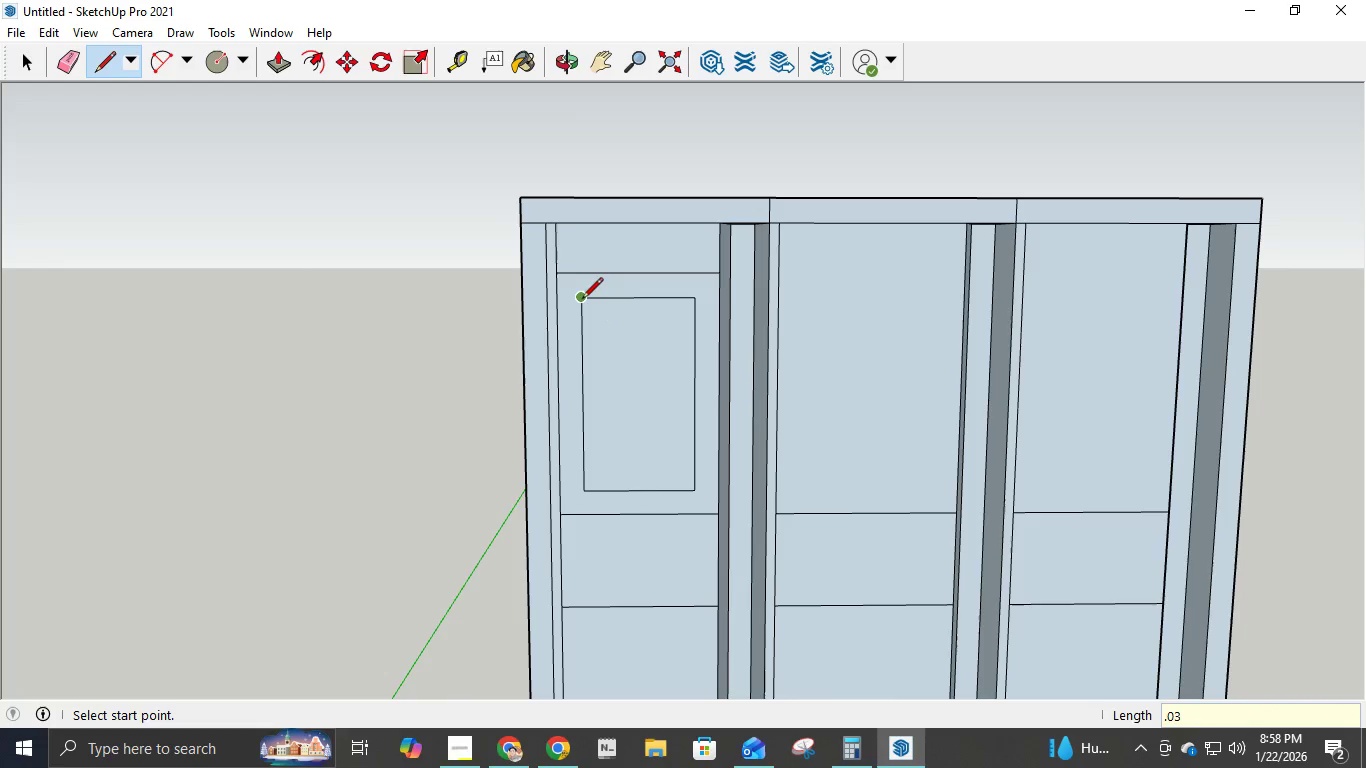 
left_click([582, 301])
 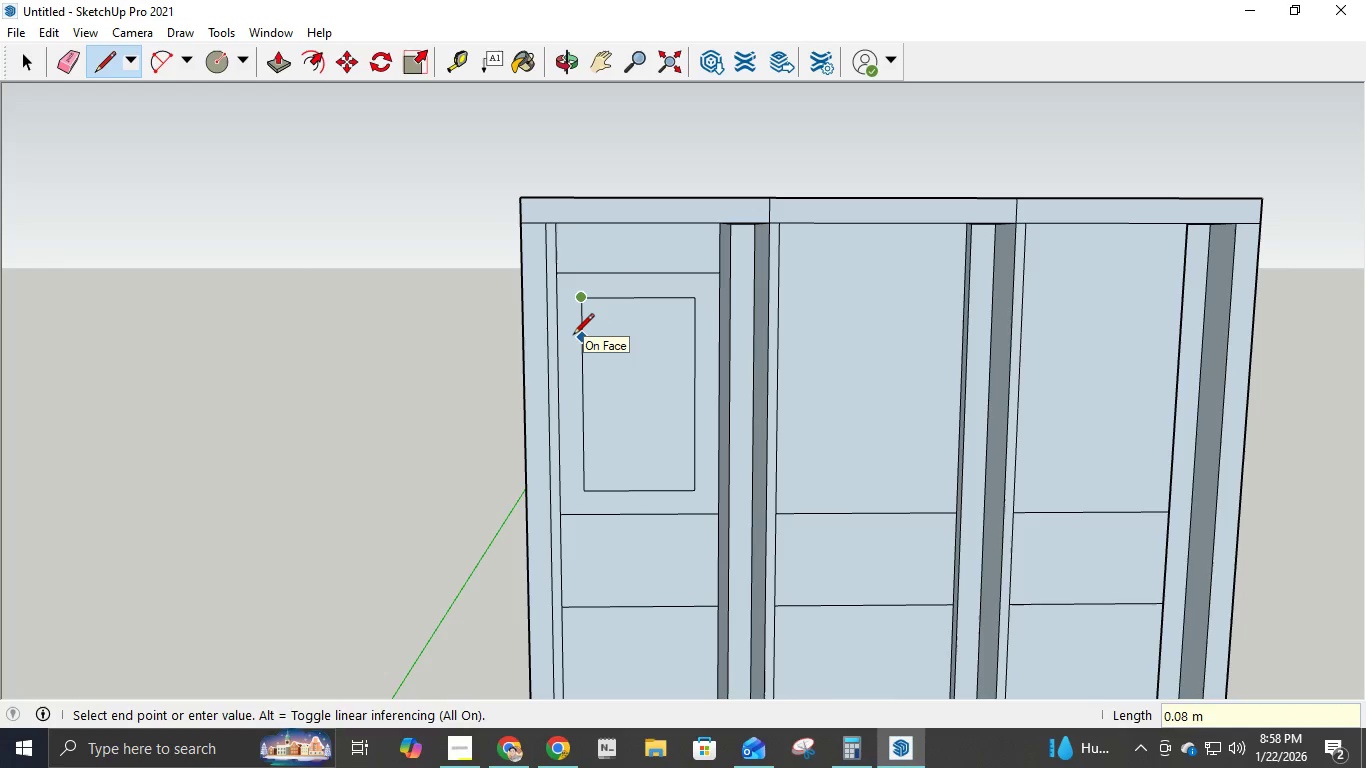 
key(NumpadDecimal)
 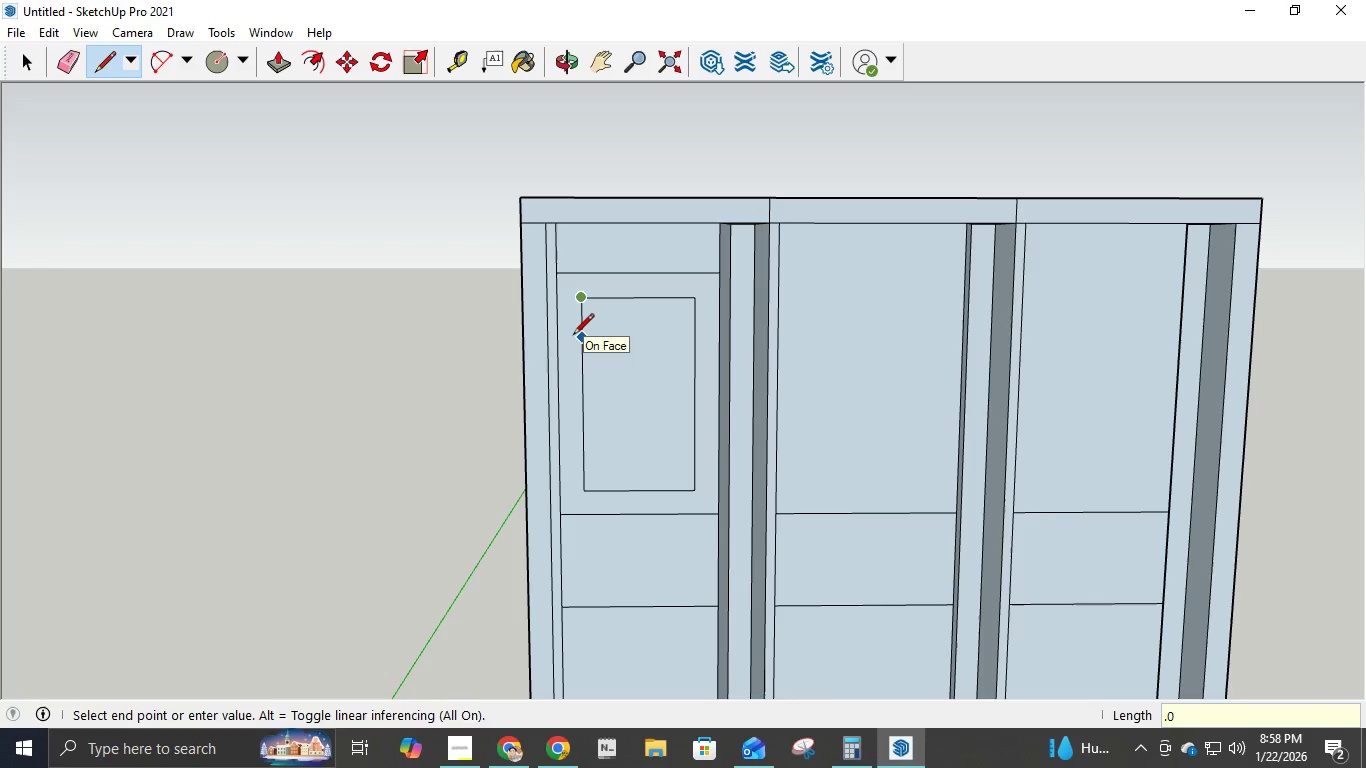 
key(Numpad0)
 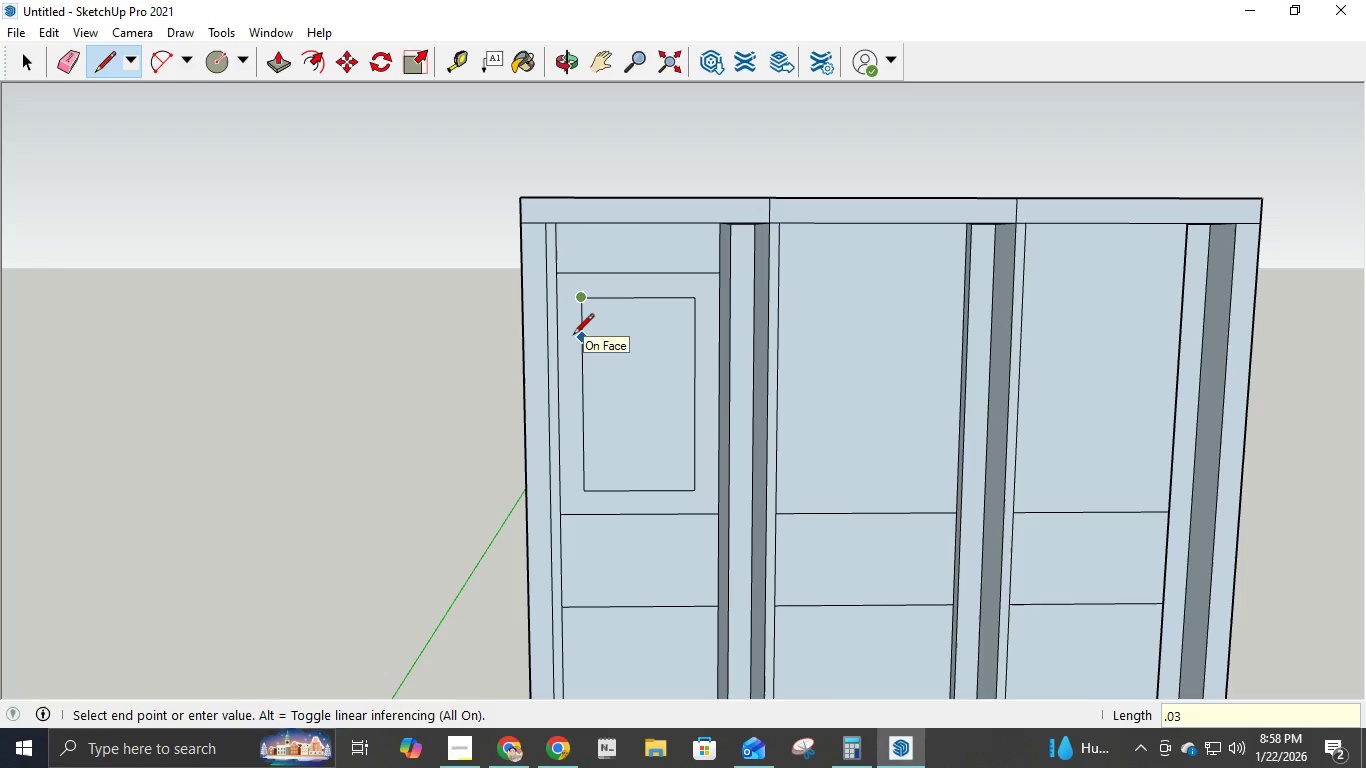 
key(Numpad3)
 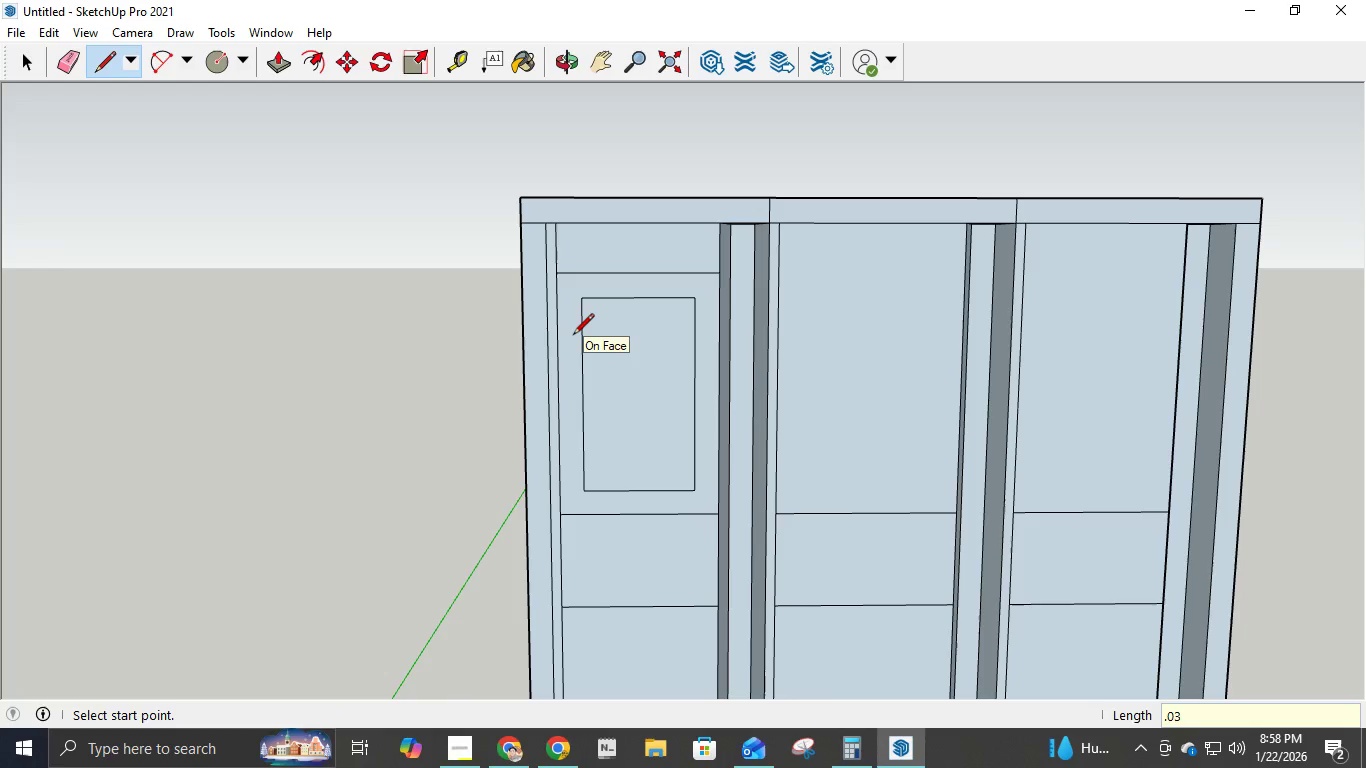 
key(NumpadEnter)
 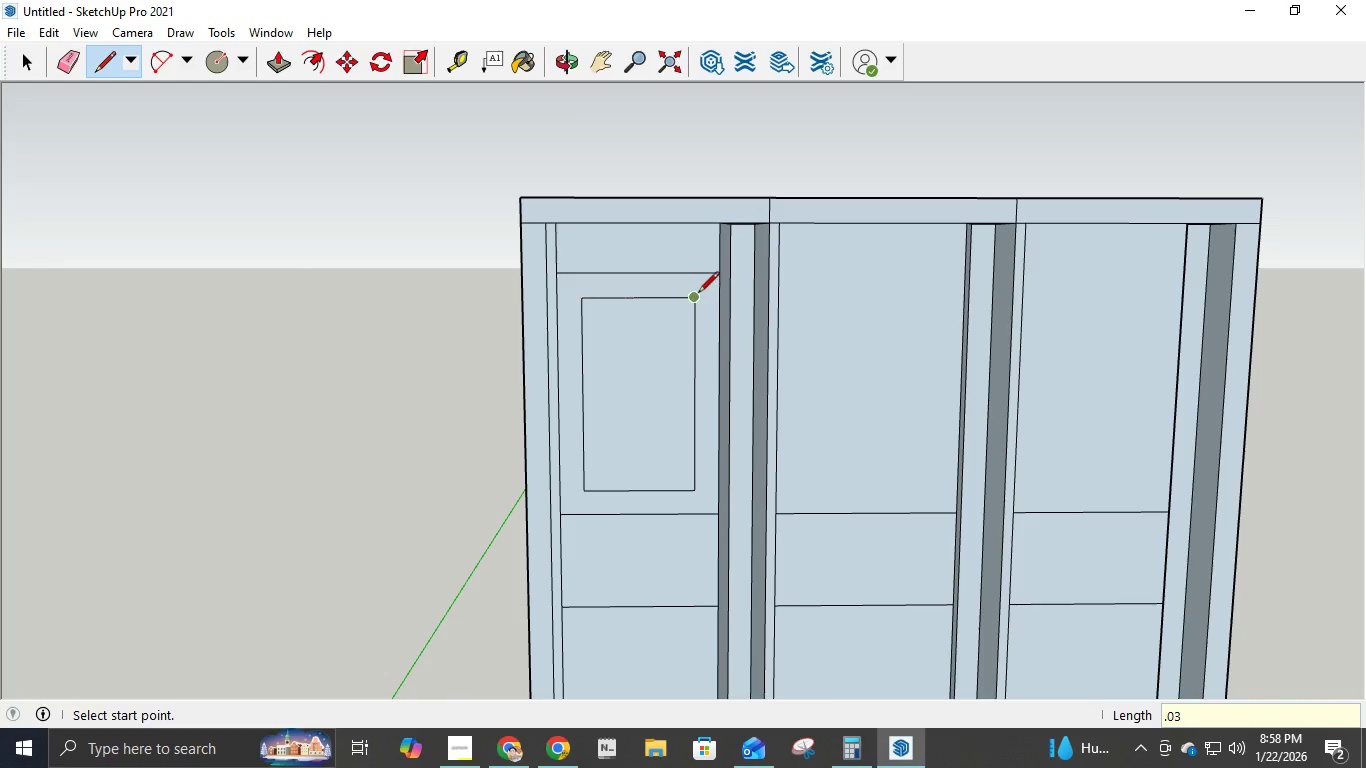 
left_click([698, 294])
 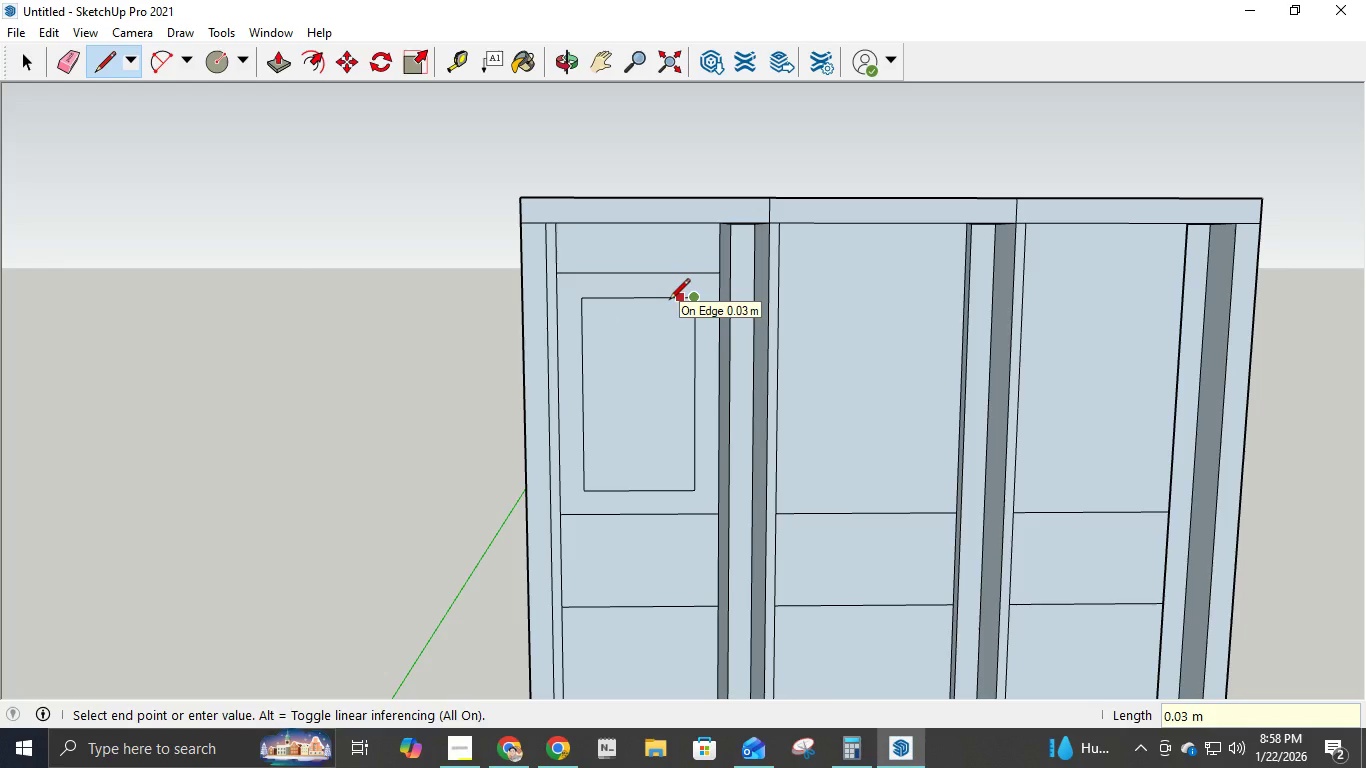 
key(NumpadDecimal)
 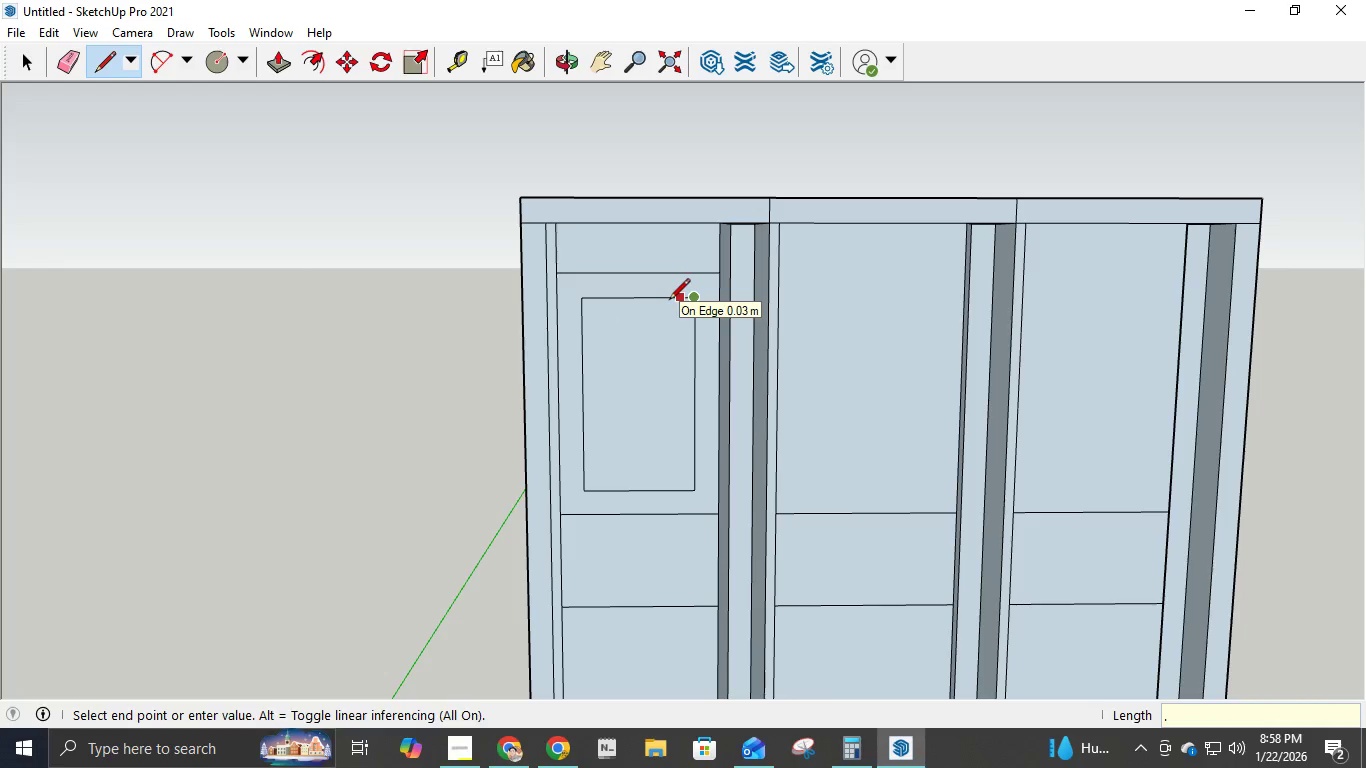 
key(Numpad0)
 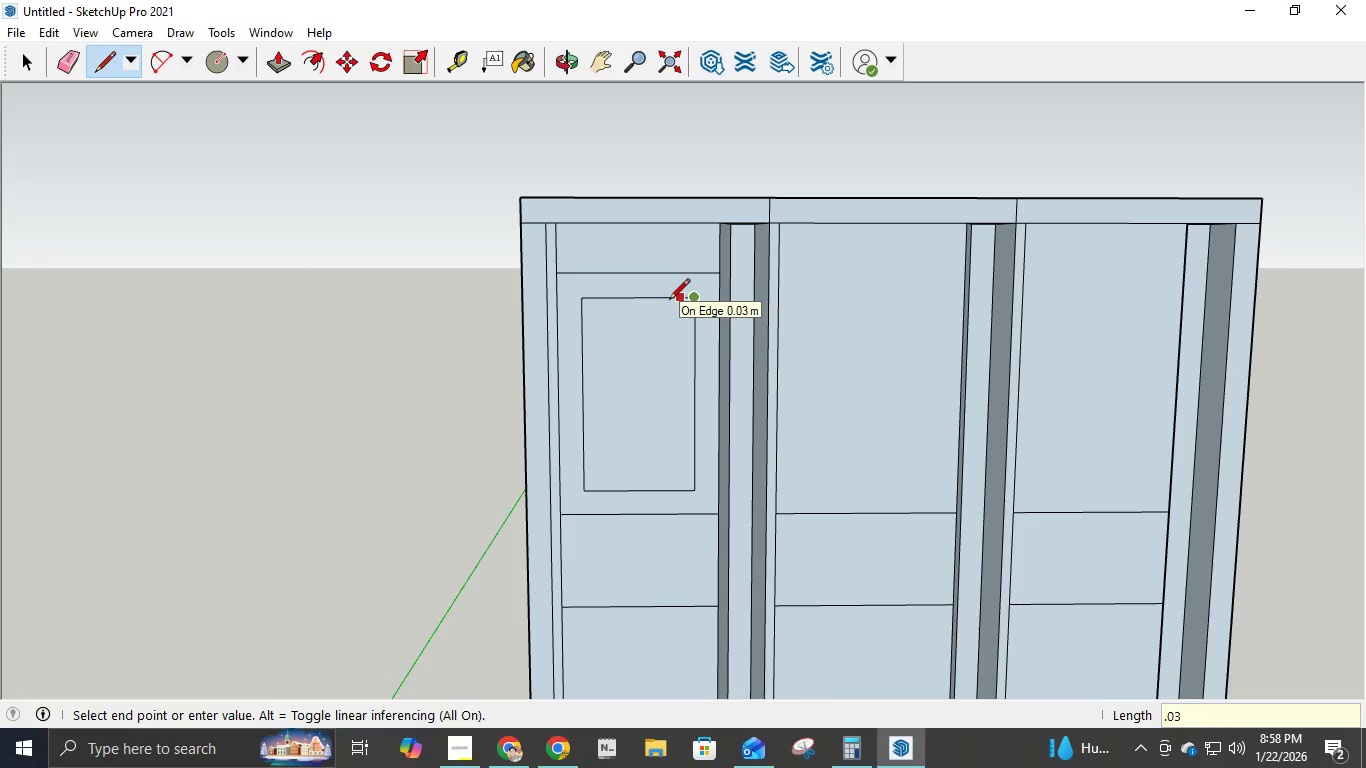 
key(Numpad3)
 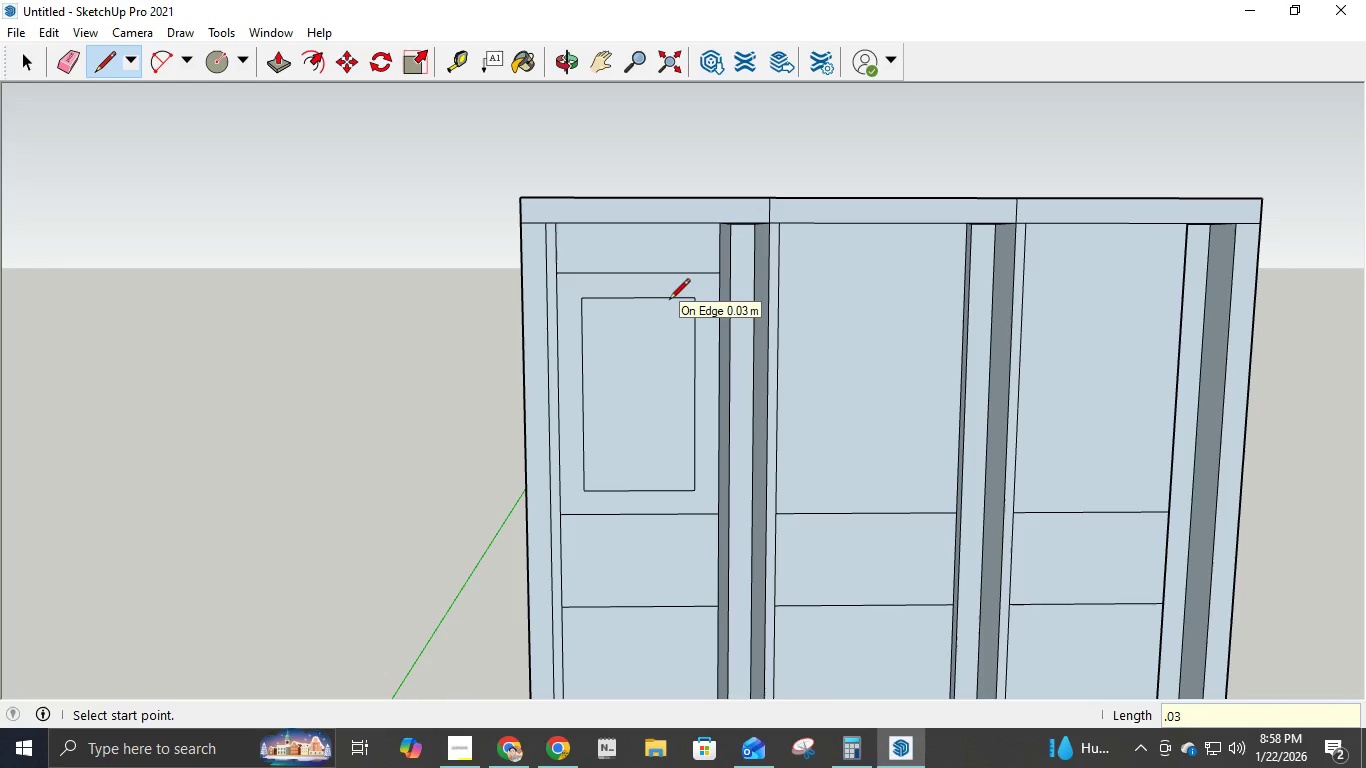 
key(NumpadEnter)
 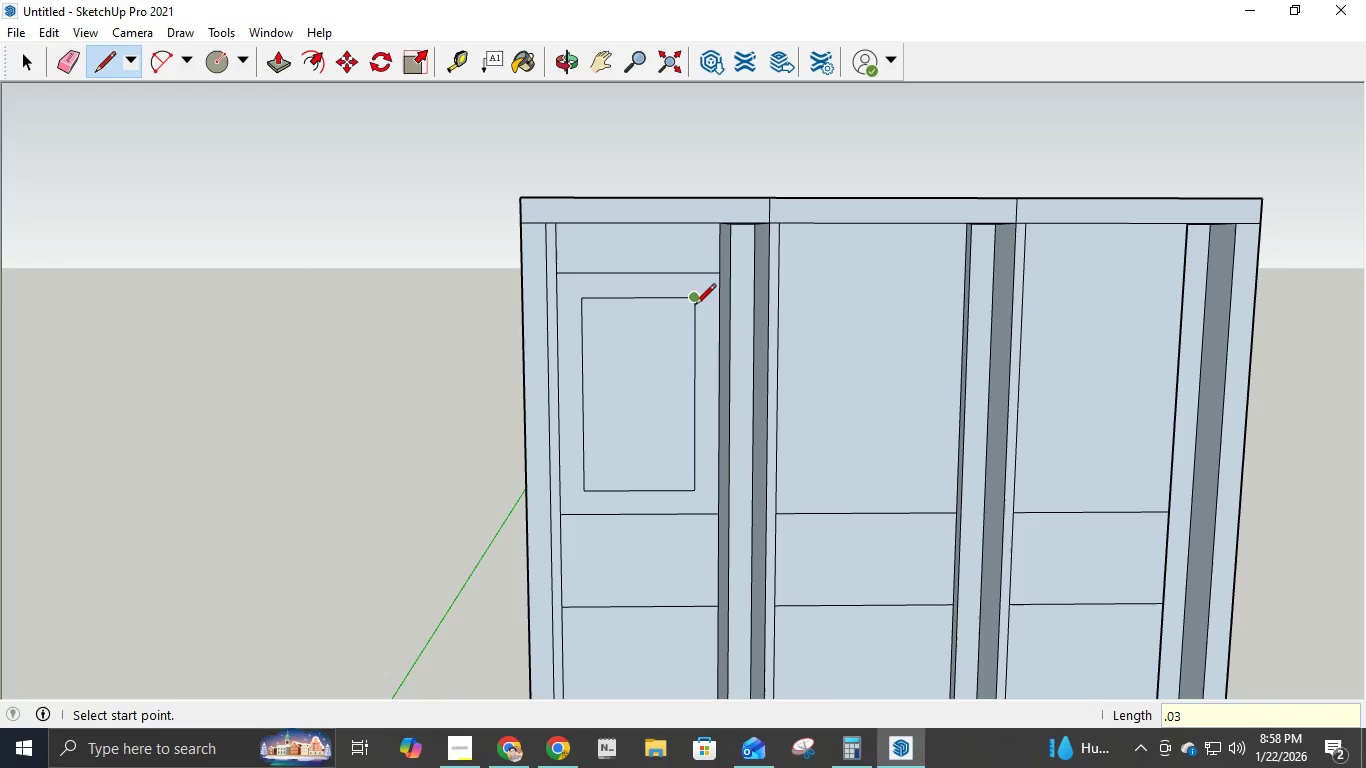 
left_click([695, 304])
 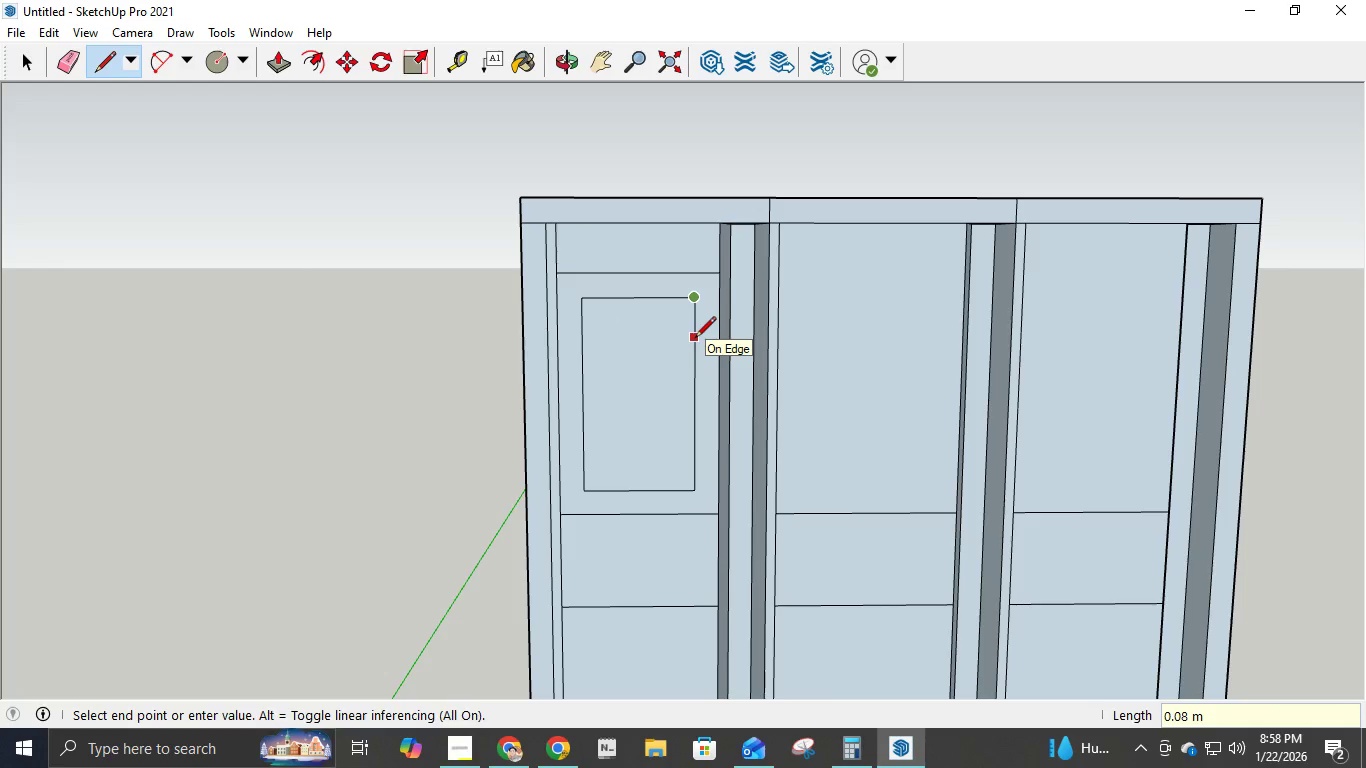 
key(NumpadDecimal)
 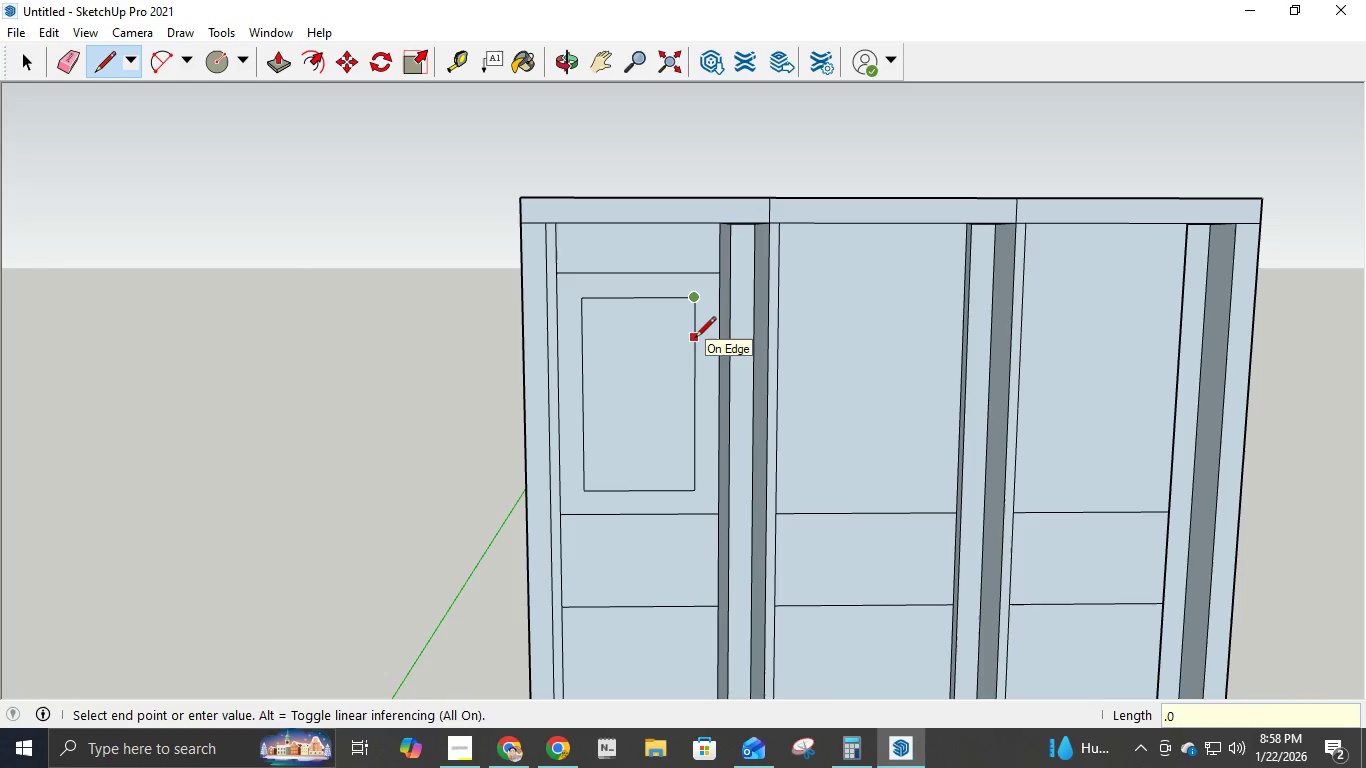 
key(Numpad0)
 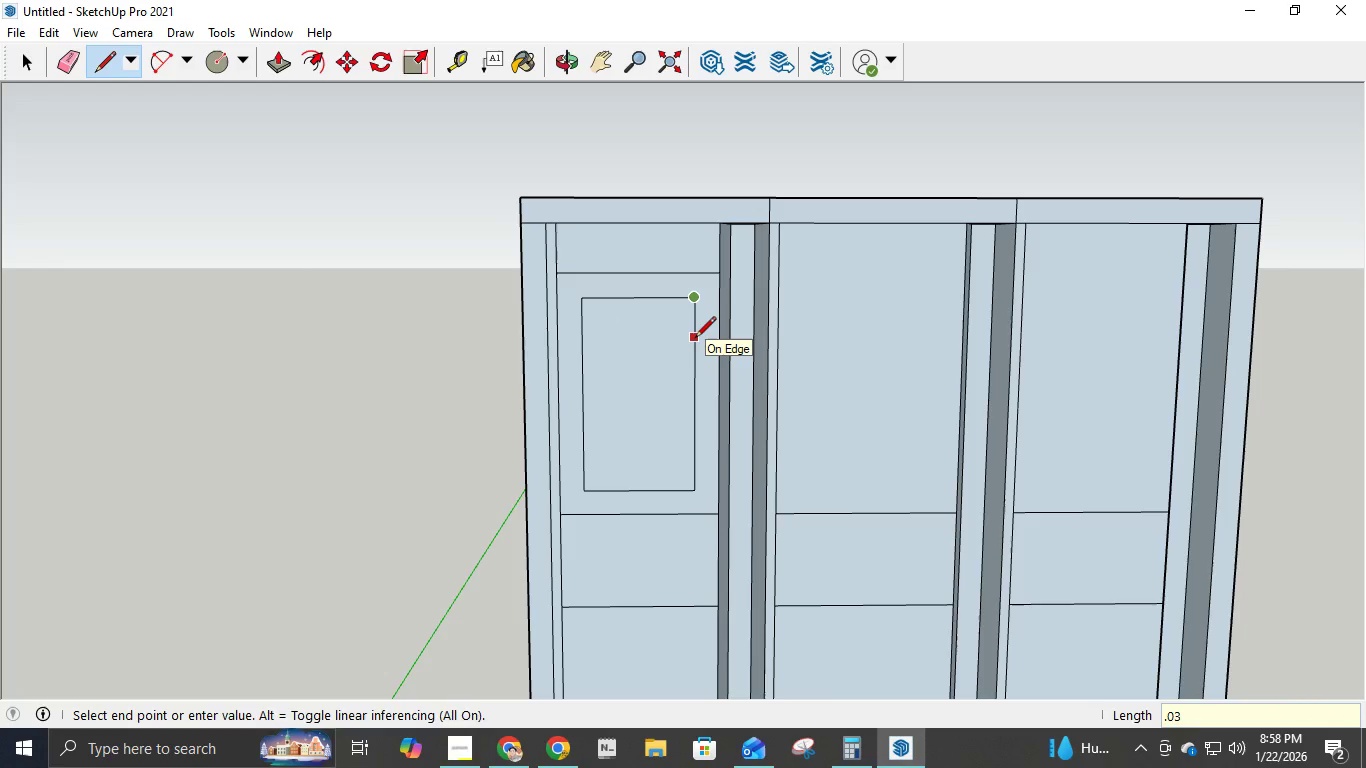 
key(Numpad3)
 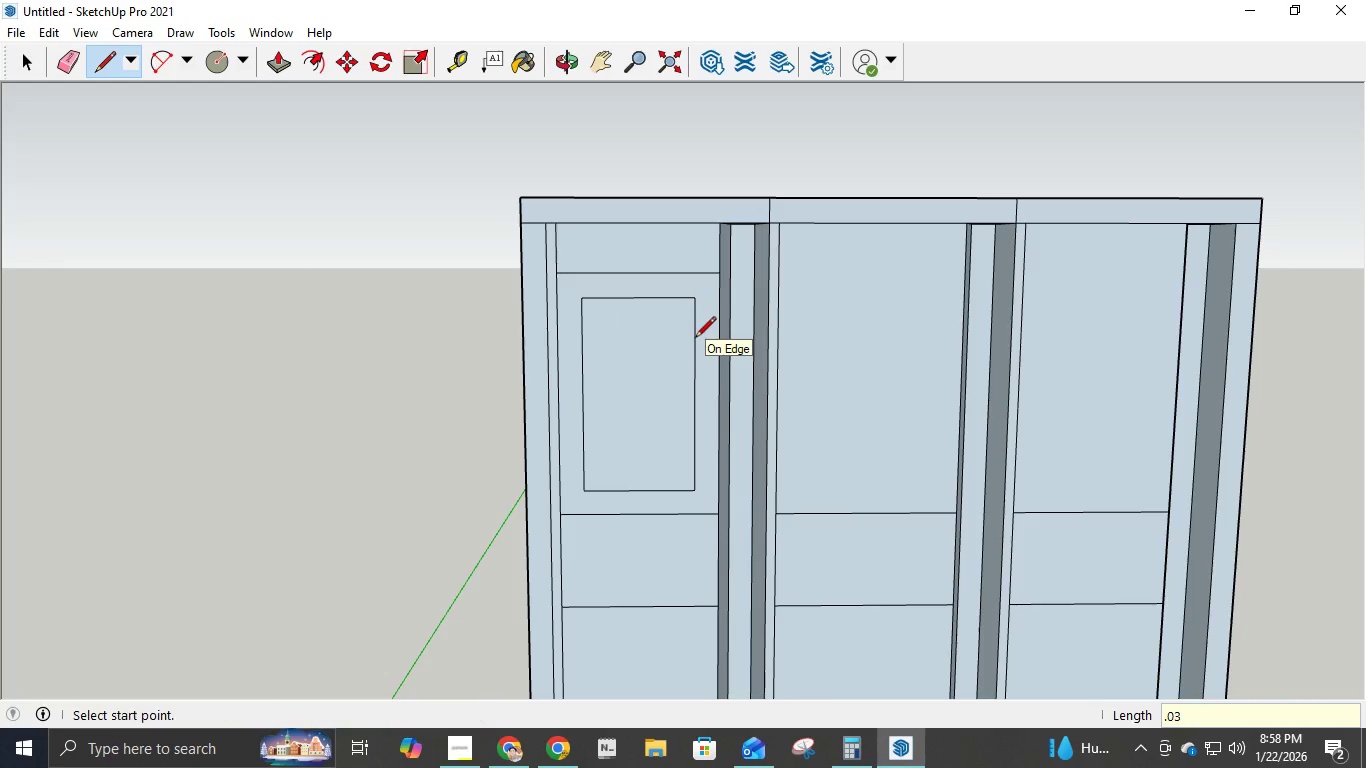 
key(NumpadEnter)
 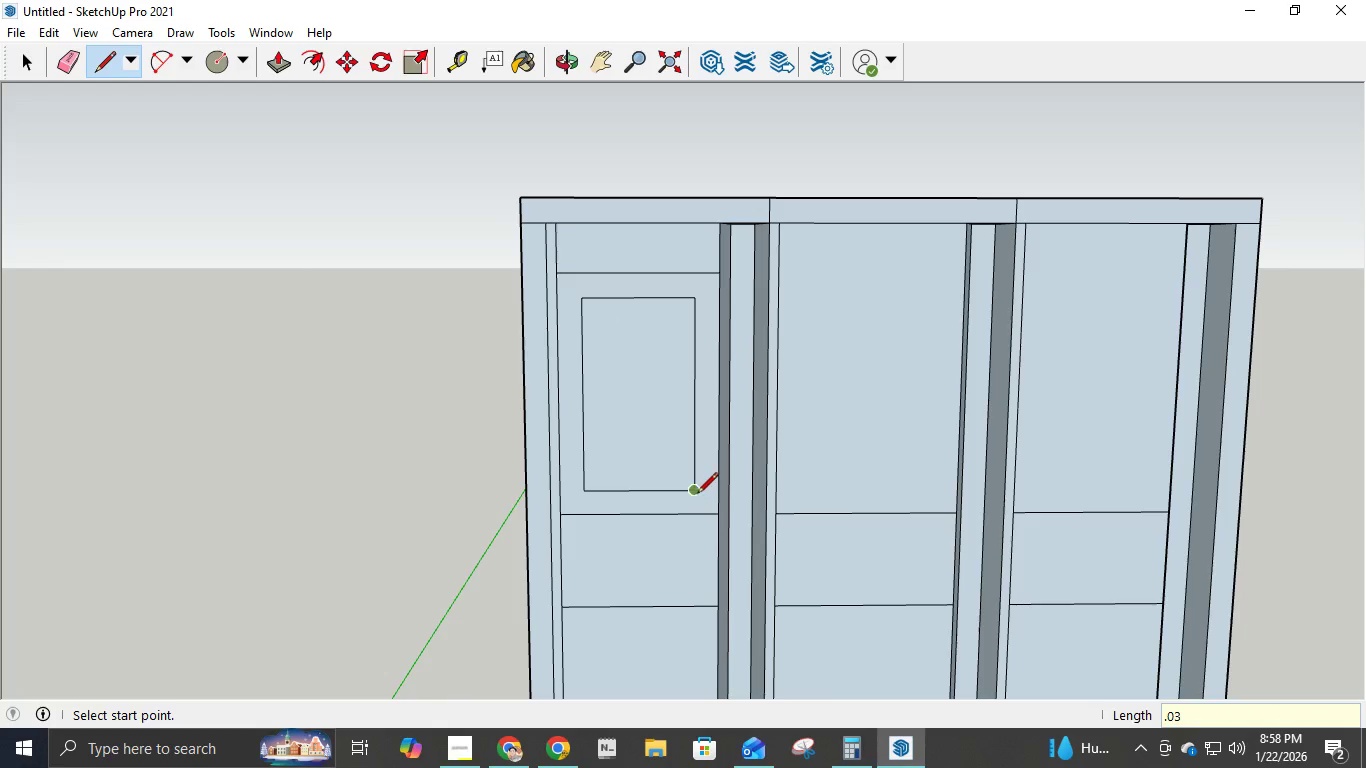 
left_click([695, 494])
 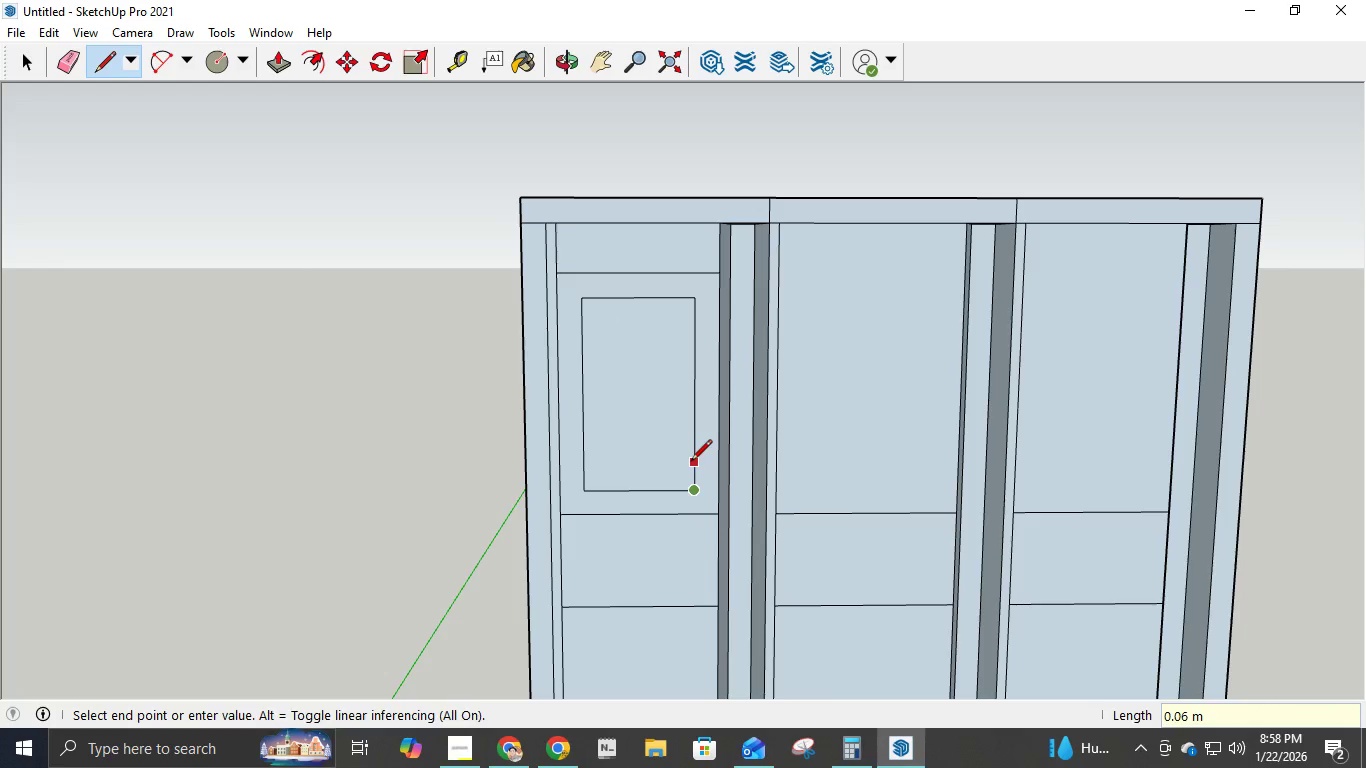 
key(NumpadDecimal)
 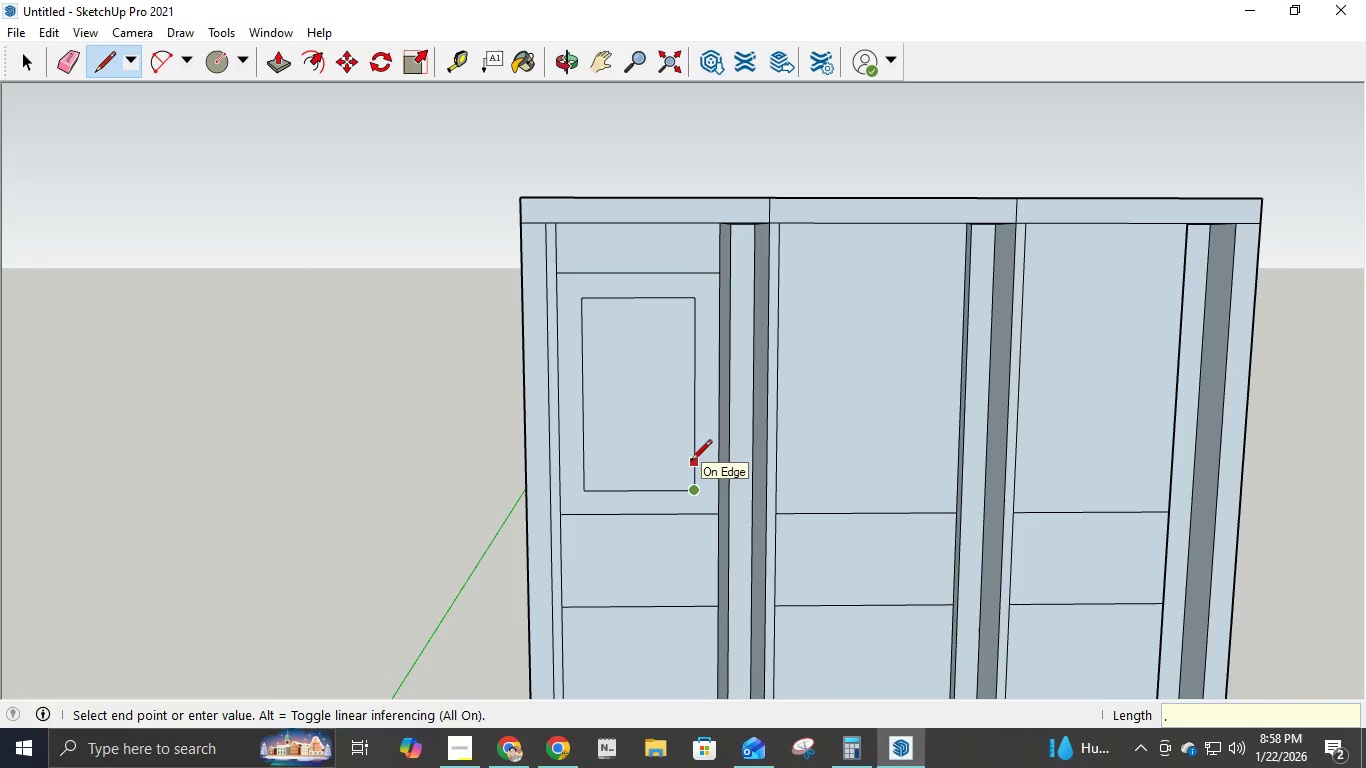 
key(Numpad0)
 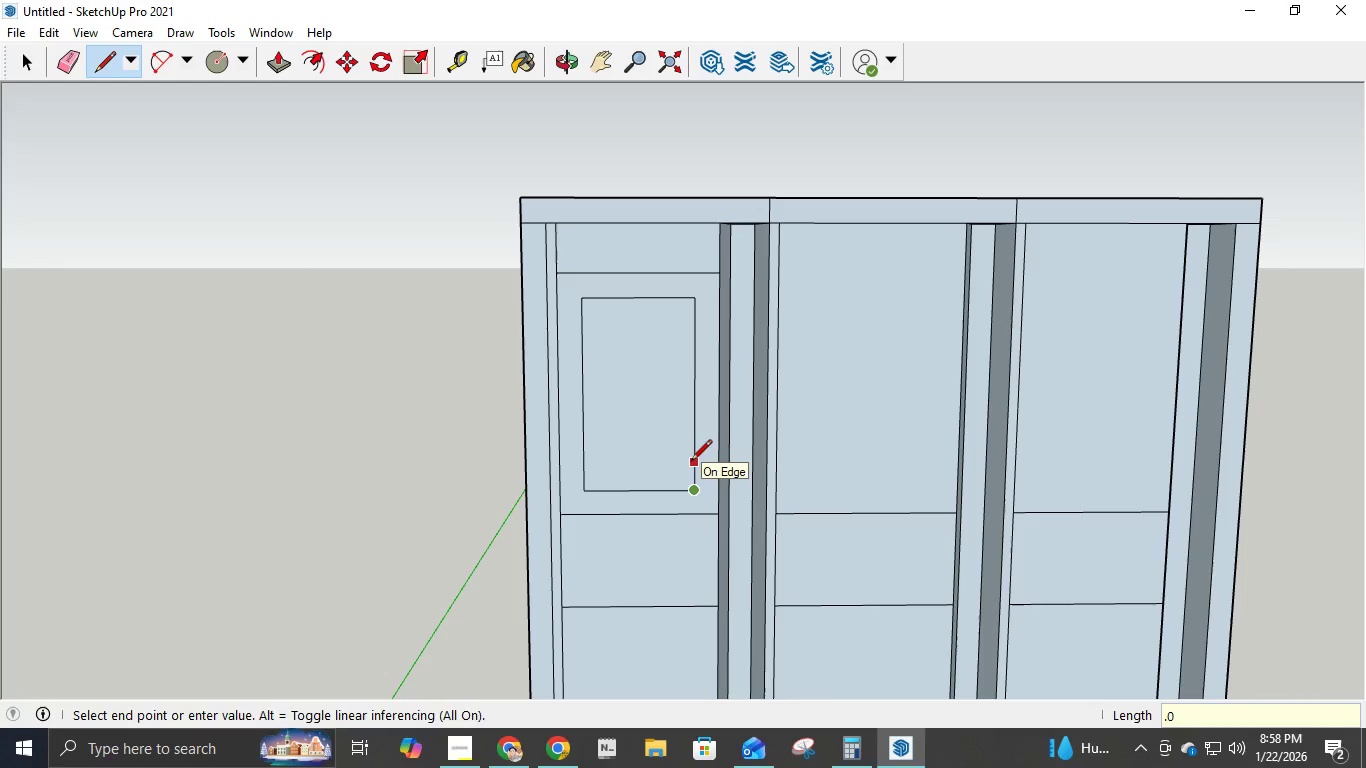 
key(Numpad3)
 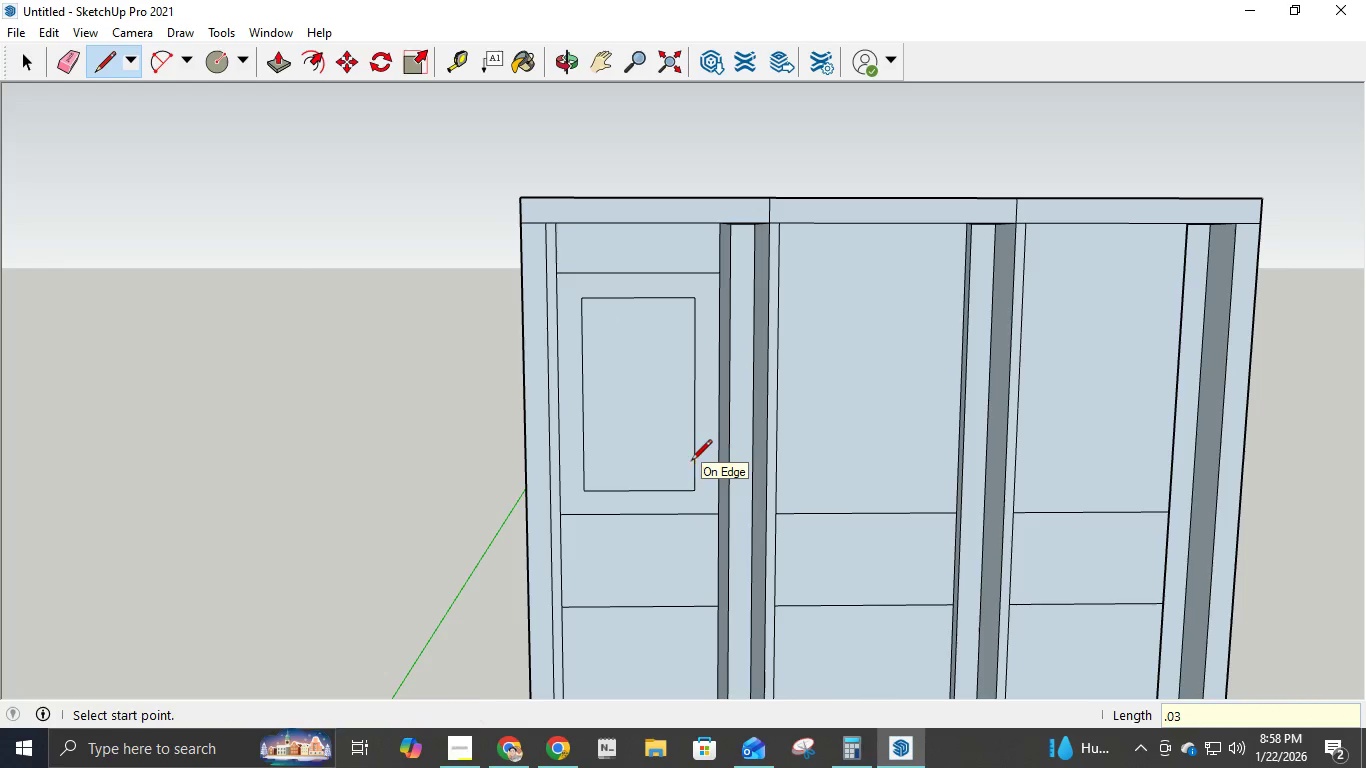 
key(NumpadEnter)
 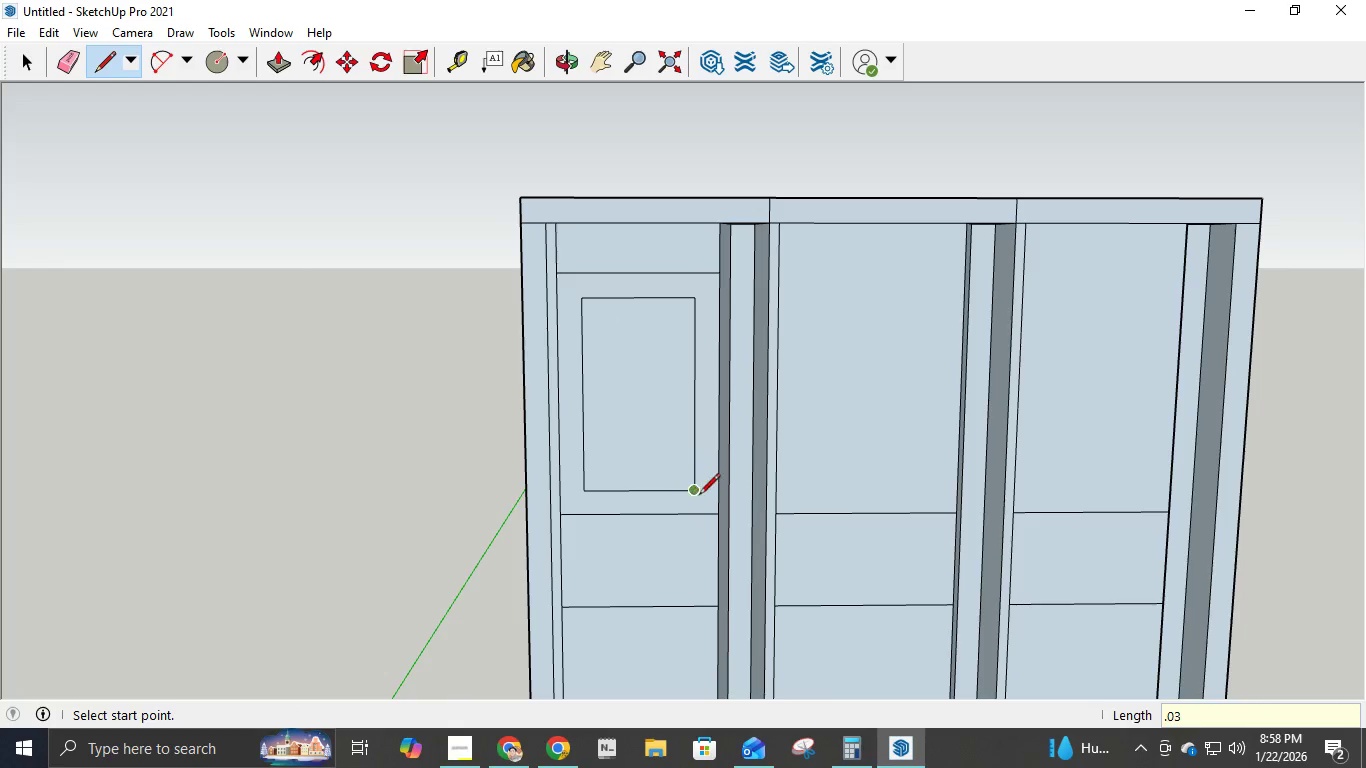 
left_click([695, 495])
 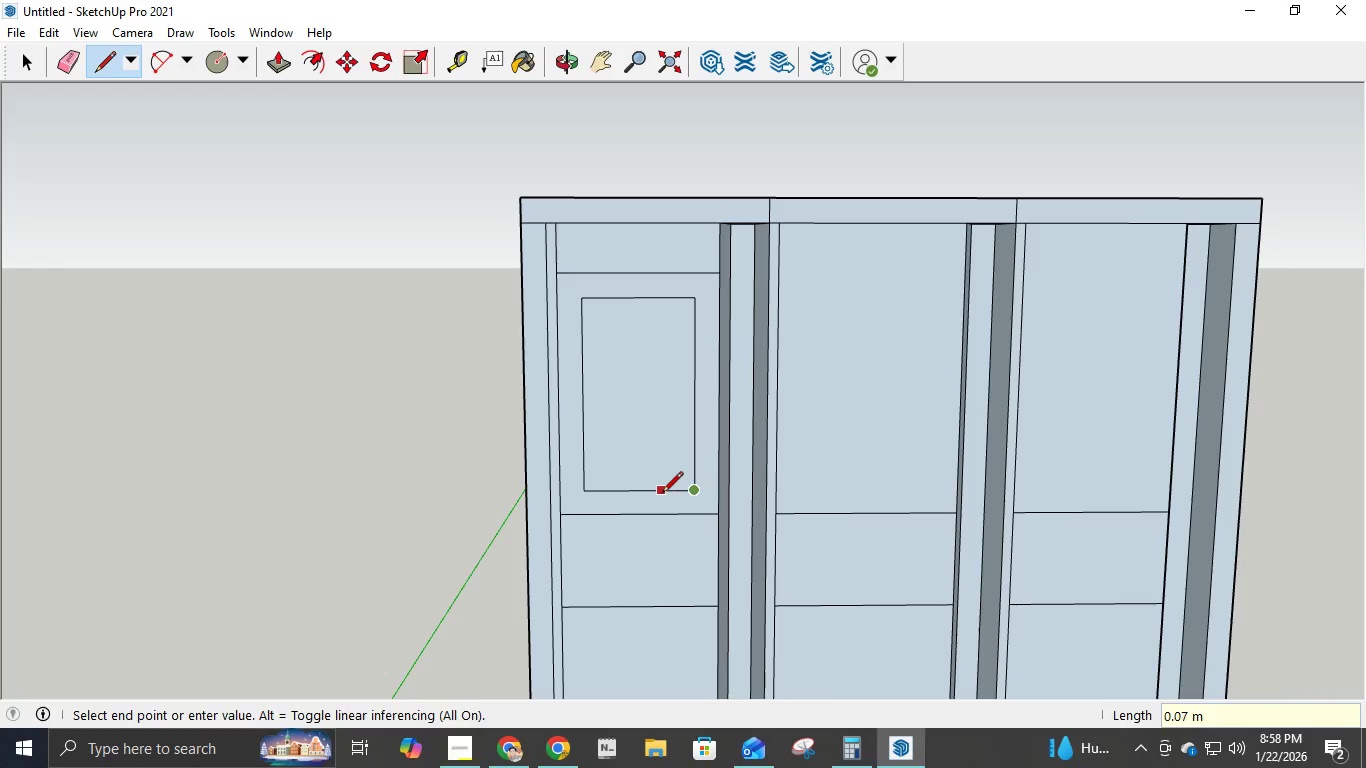 
key(NumpadDecimal)
 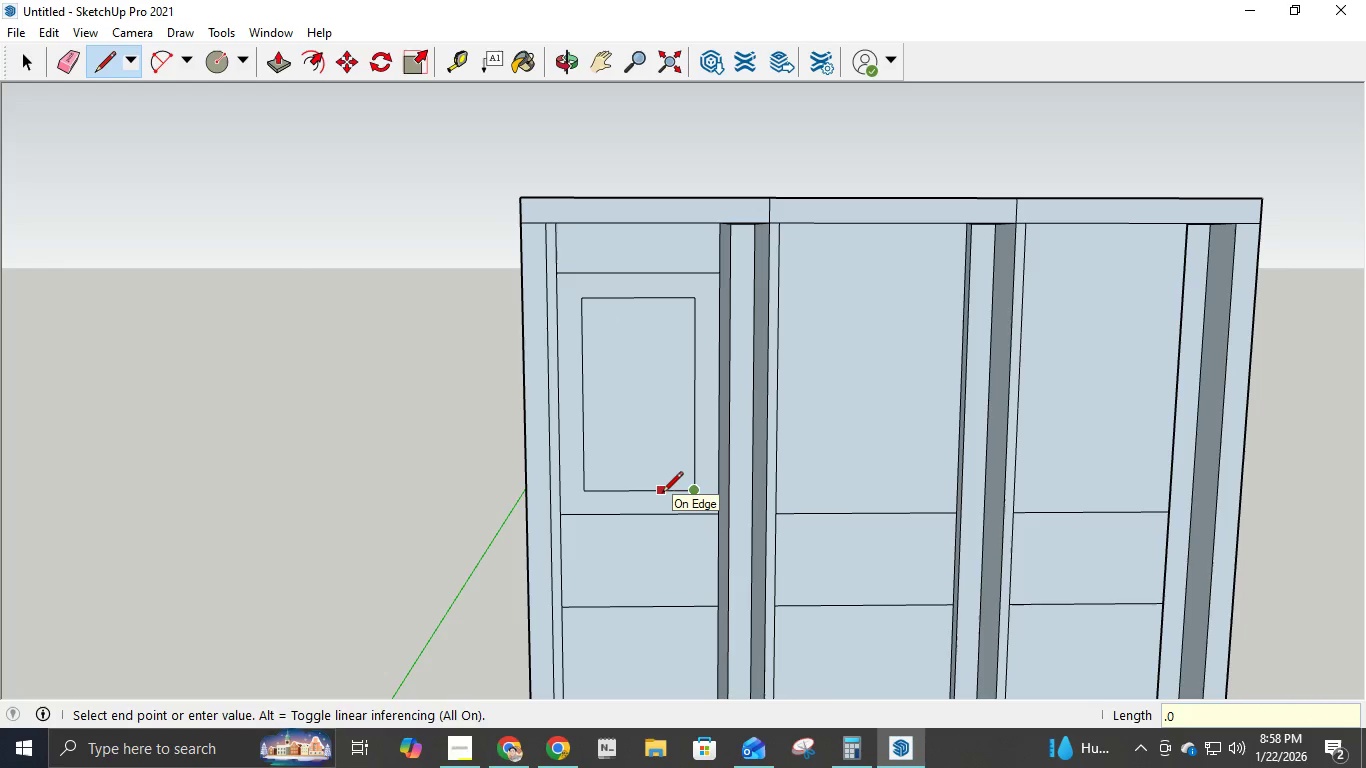 
key(Numpad0)
 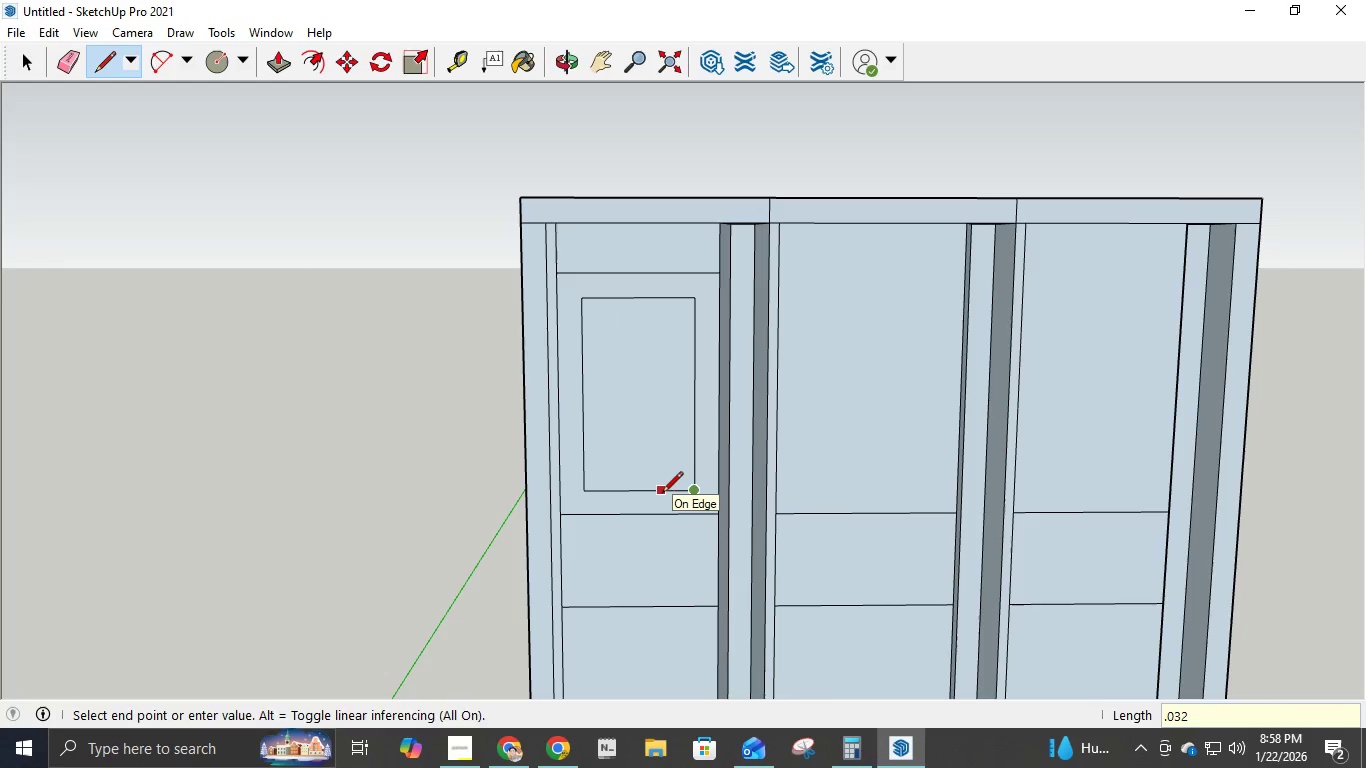 
key(Numpad3)
 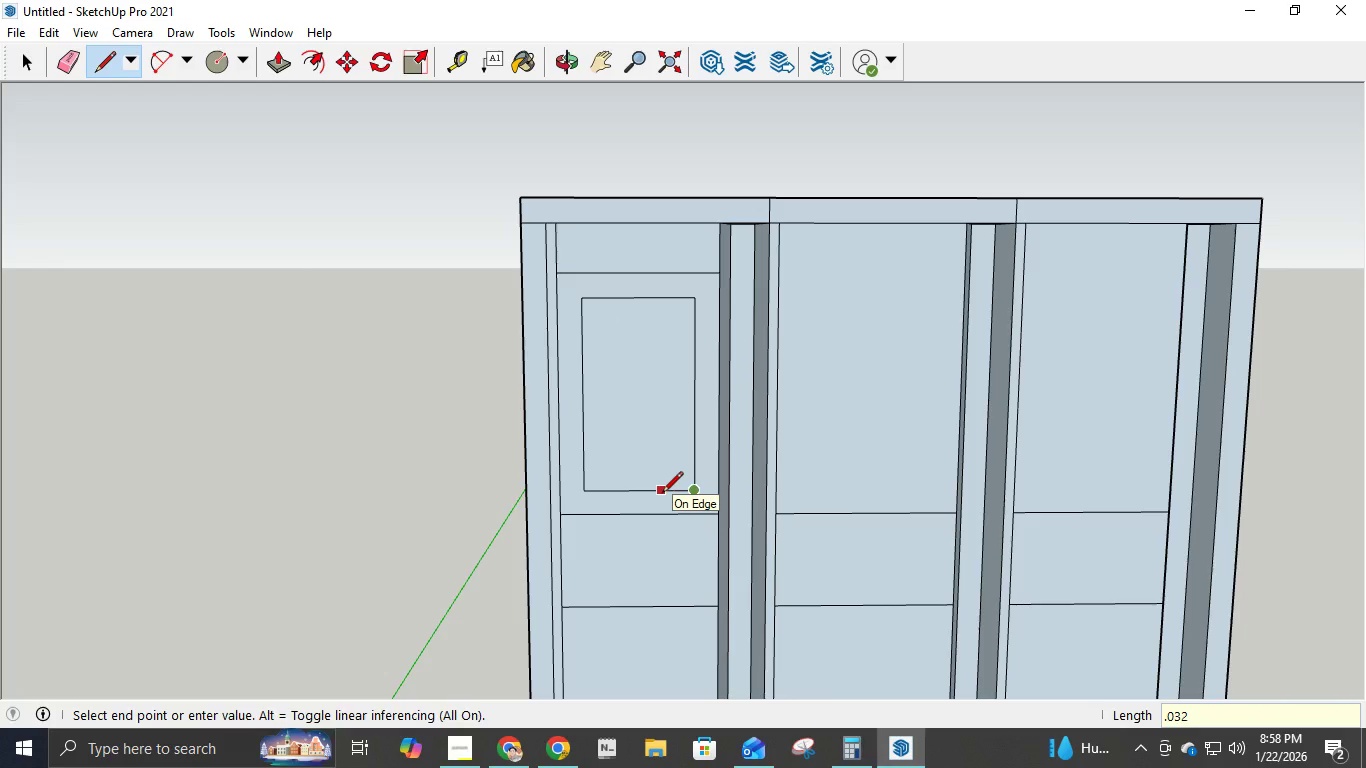 
key(Numpad2)
 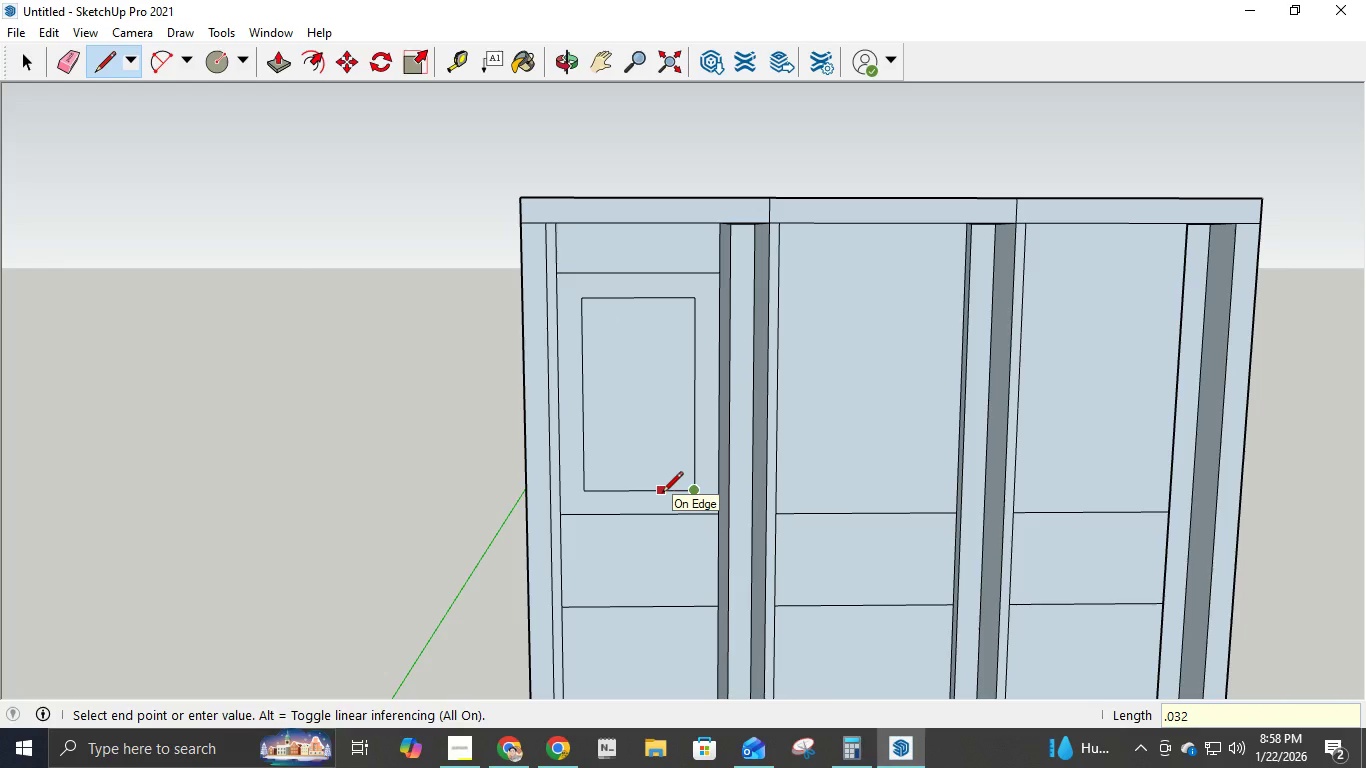 
key(Backspace)
 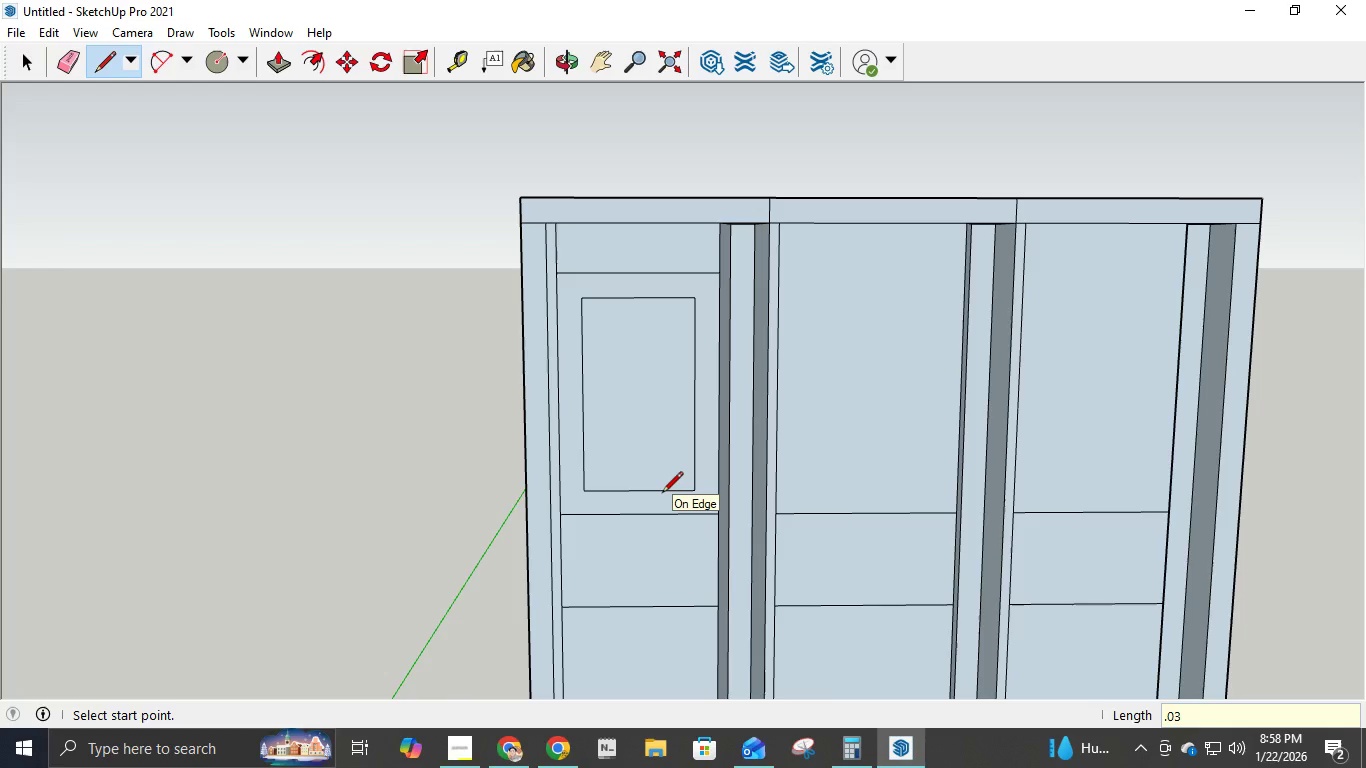 
key(NumpadEnter)
 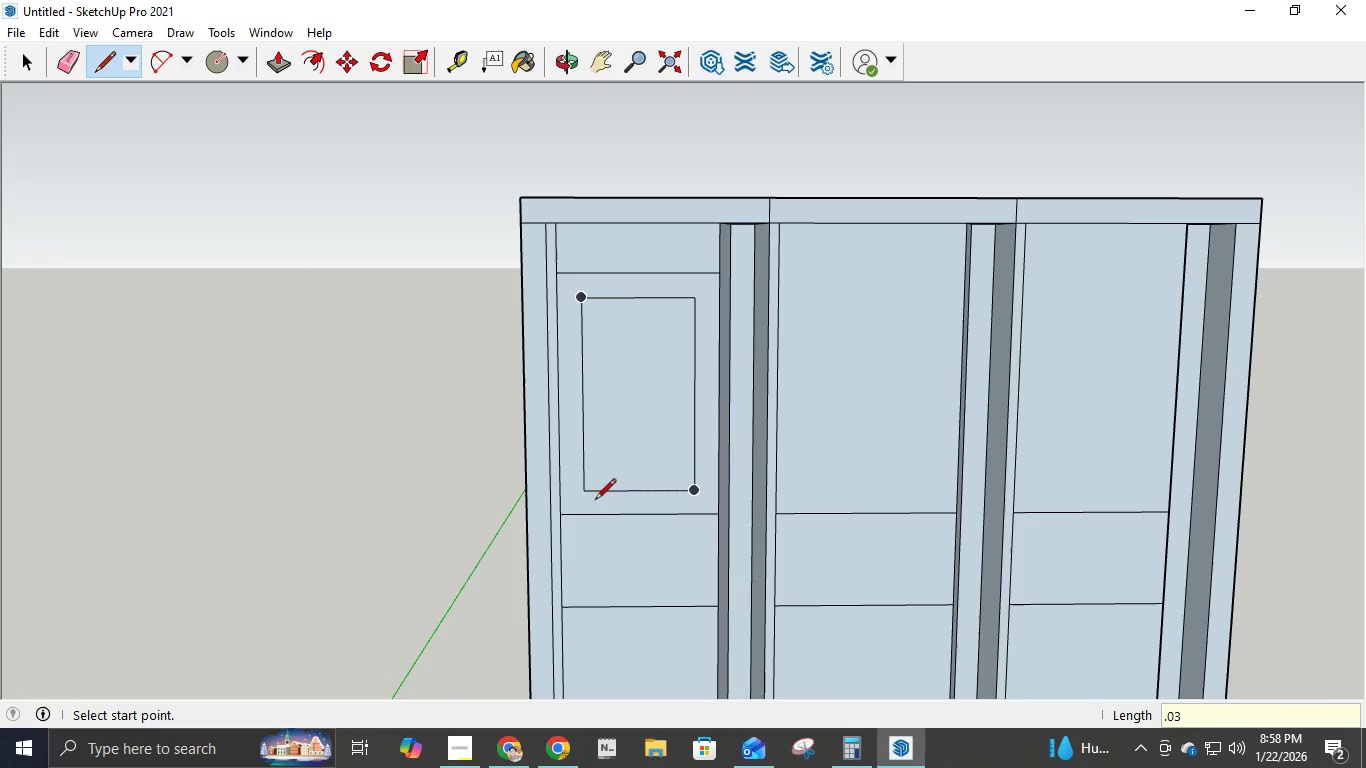 
left_click([586, 489])
 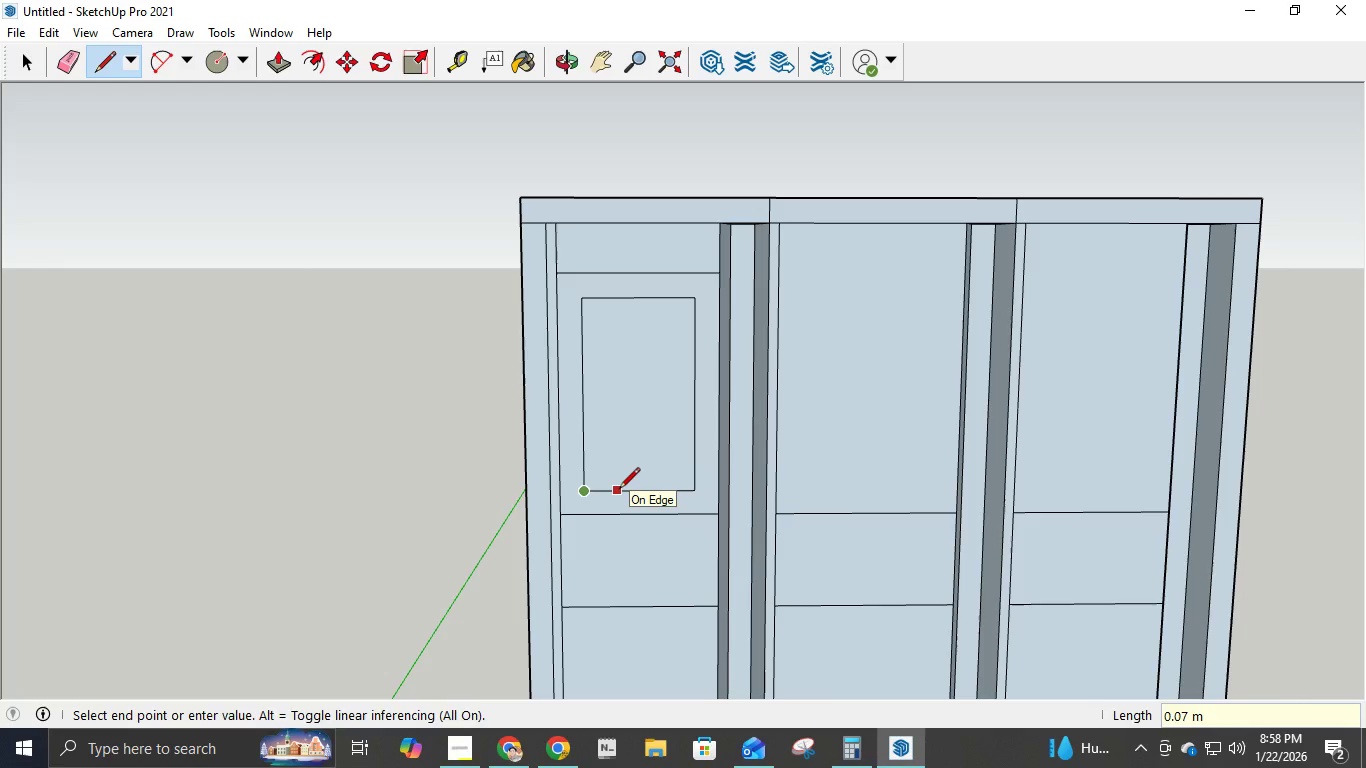 
key(NumpadDecimal)
 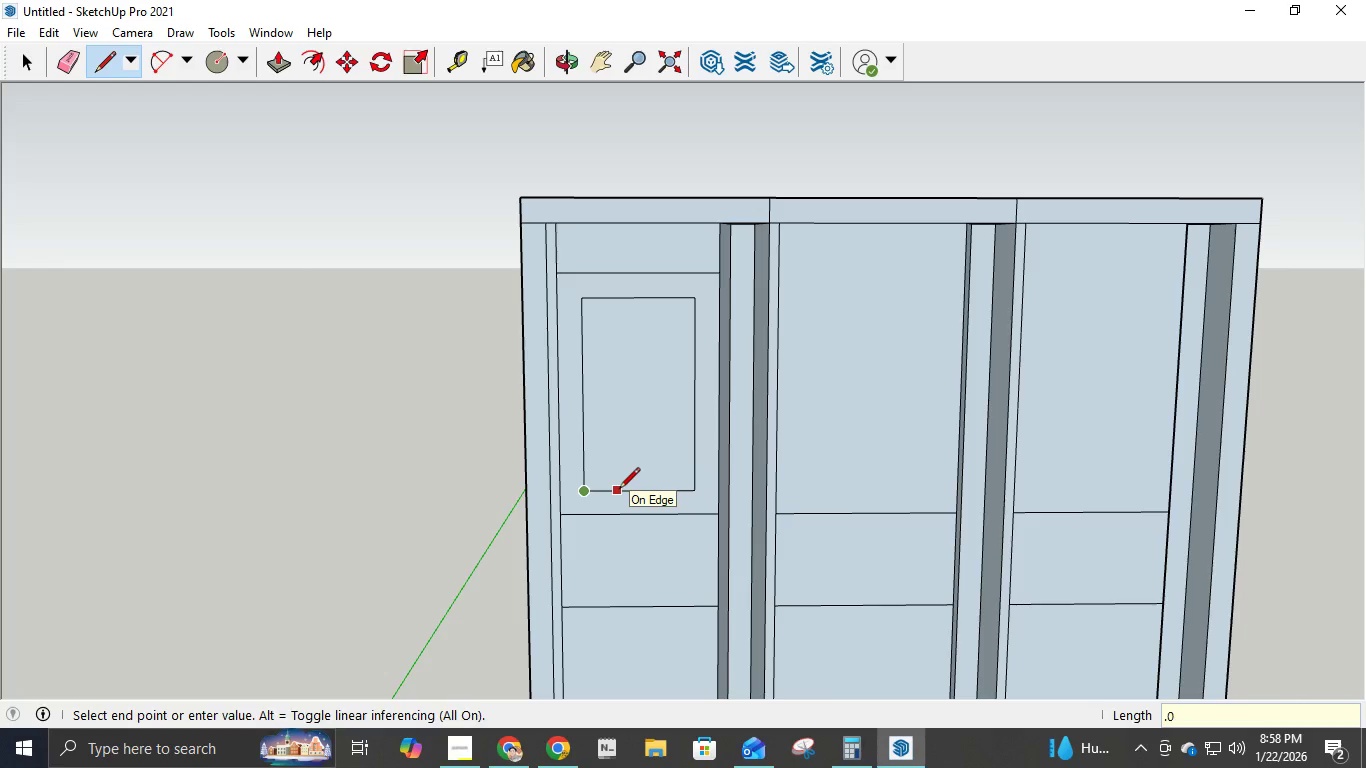 
key(Numpad0)
 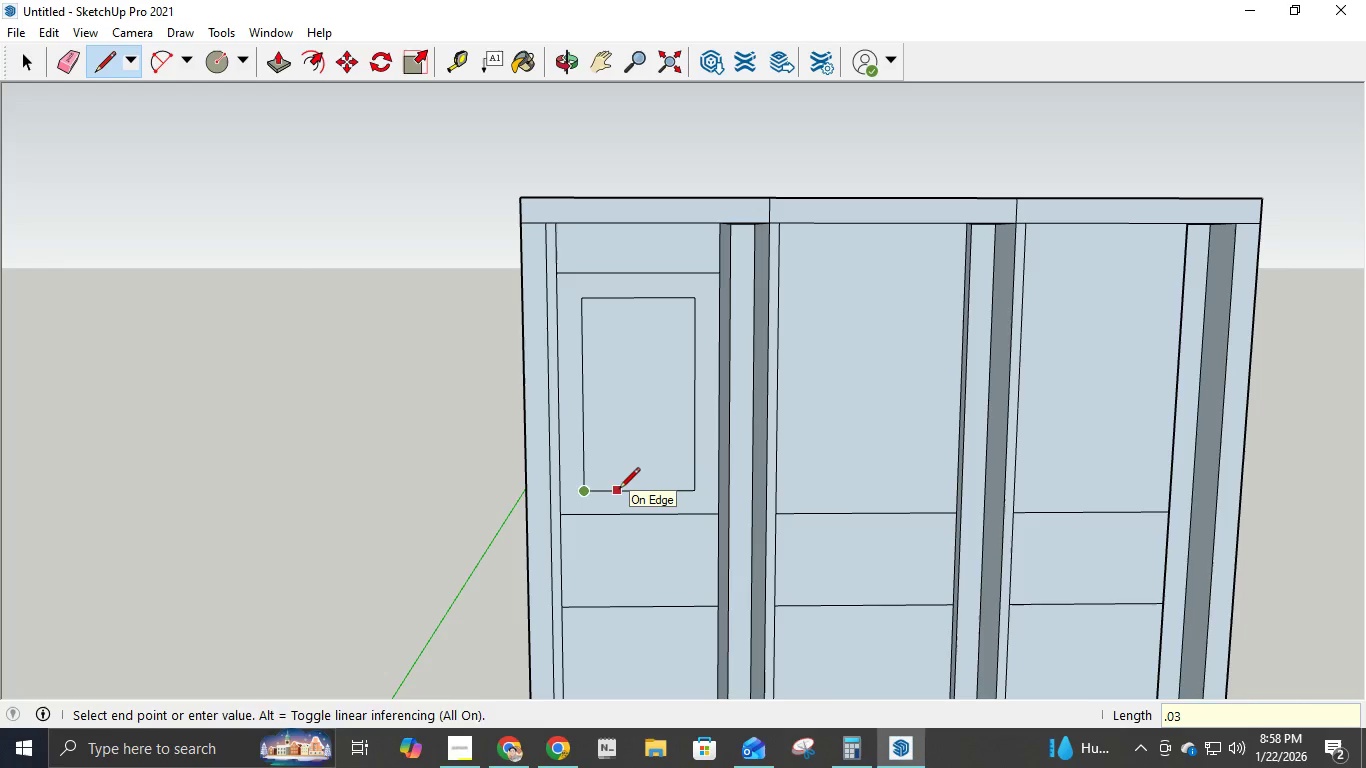 
key(Numpad3)
 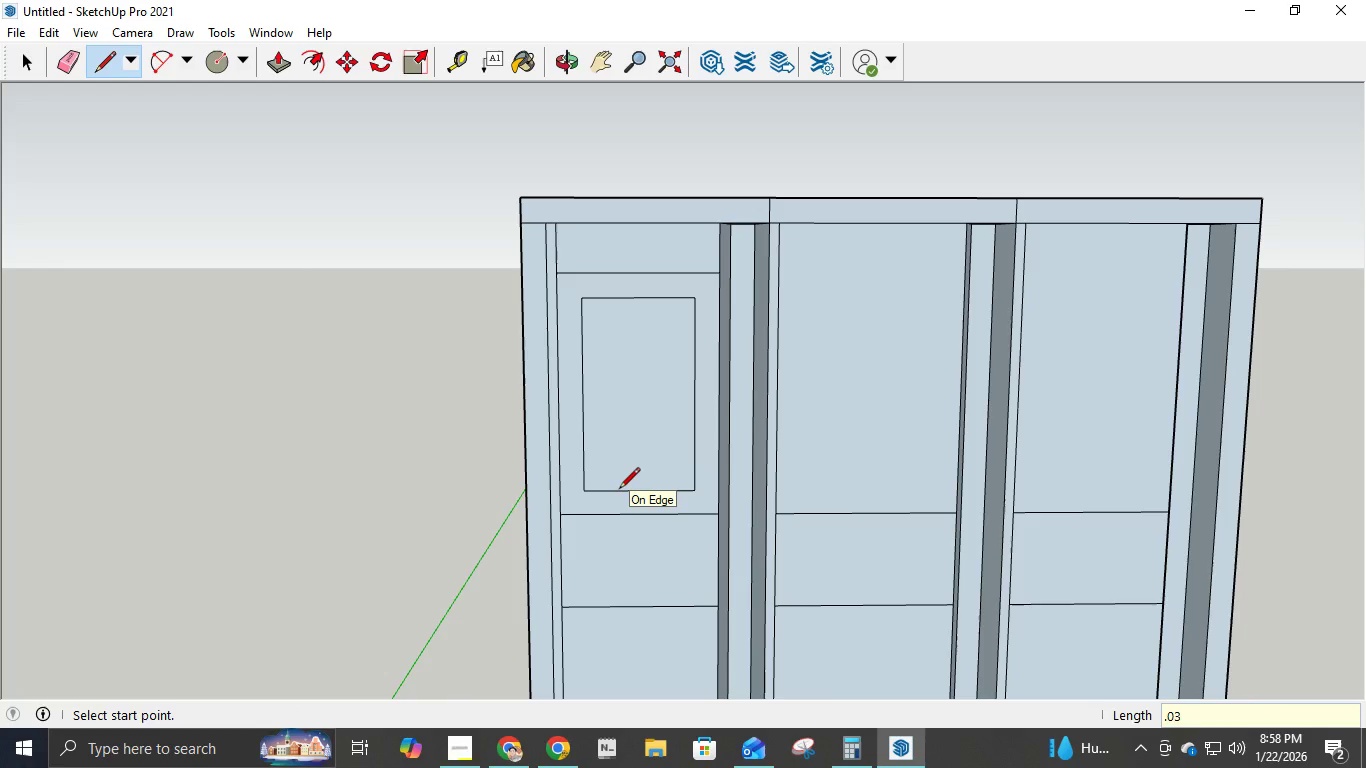 
key(NumpadEnter)
 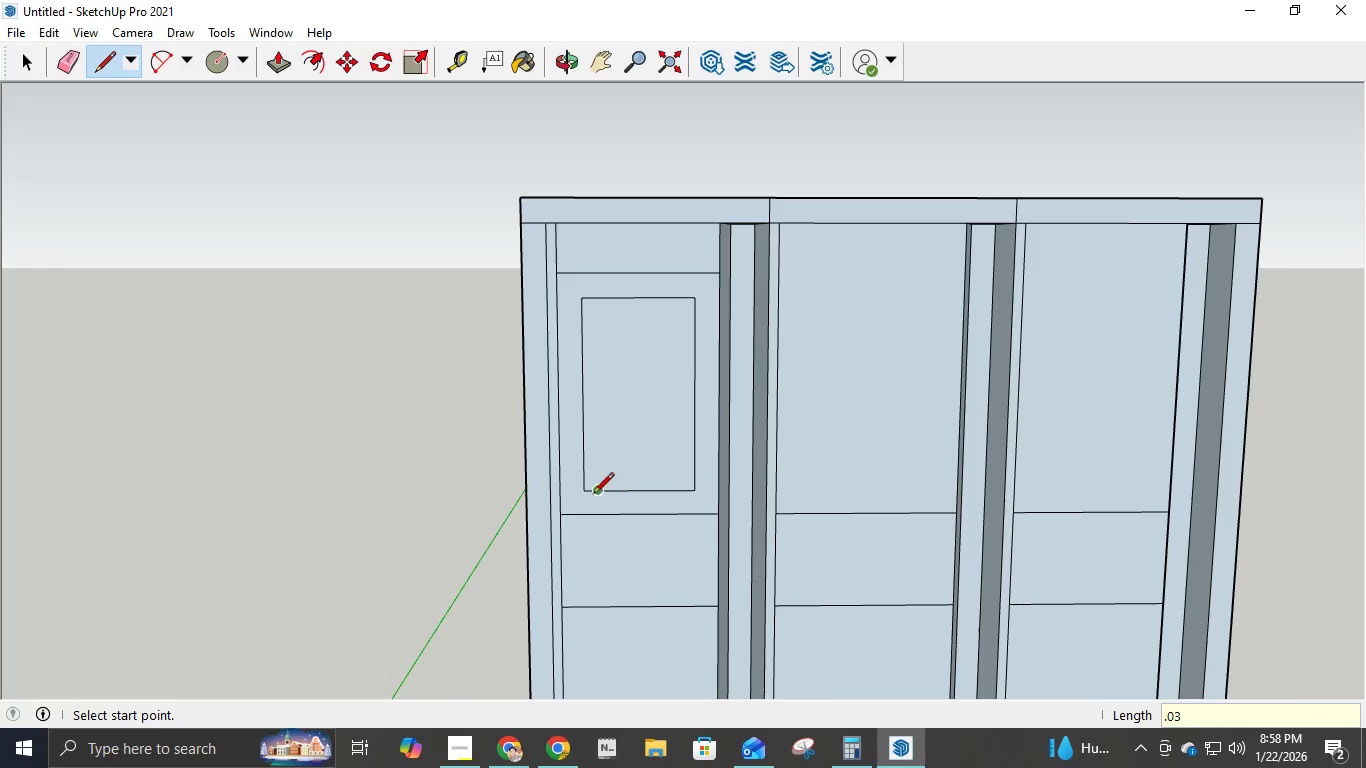 
left_click([588, 494])
 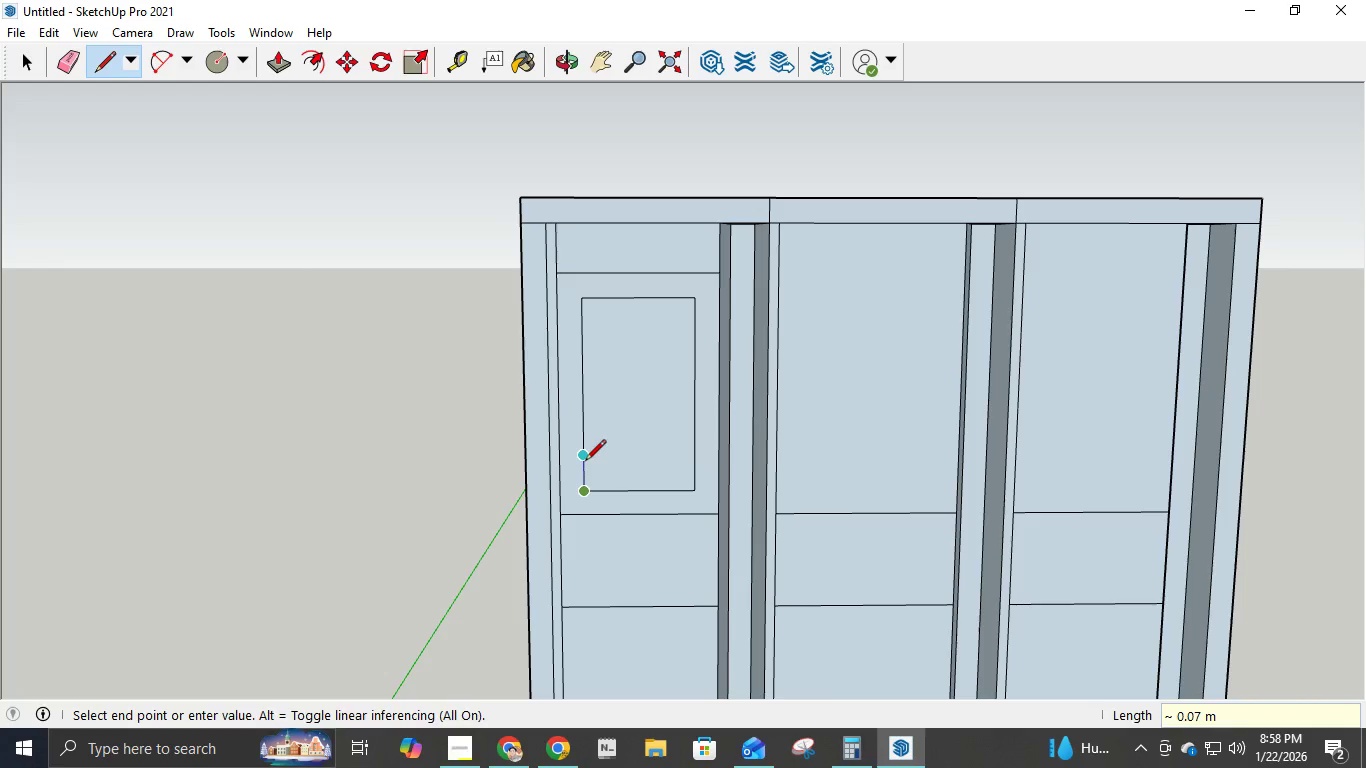 
key(NumpadEnter)
 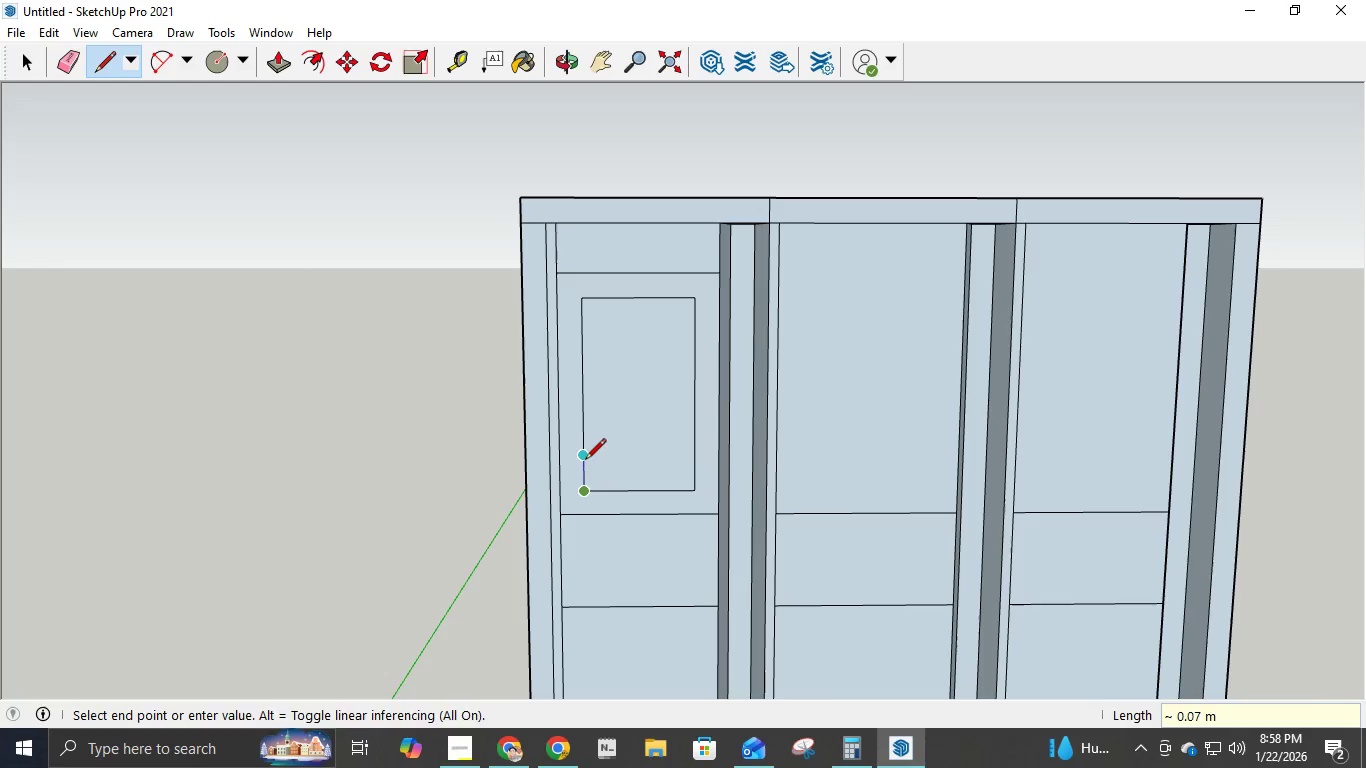 
key(NumpadDecimal)
 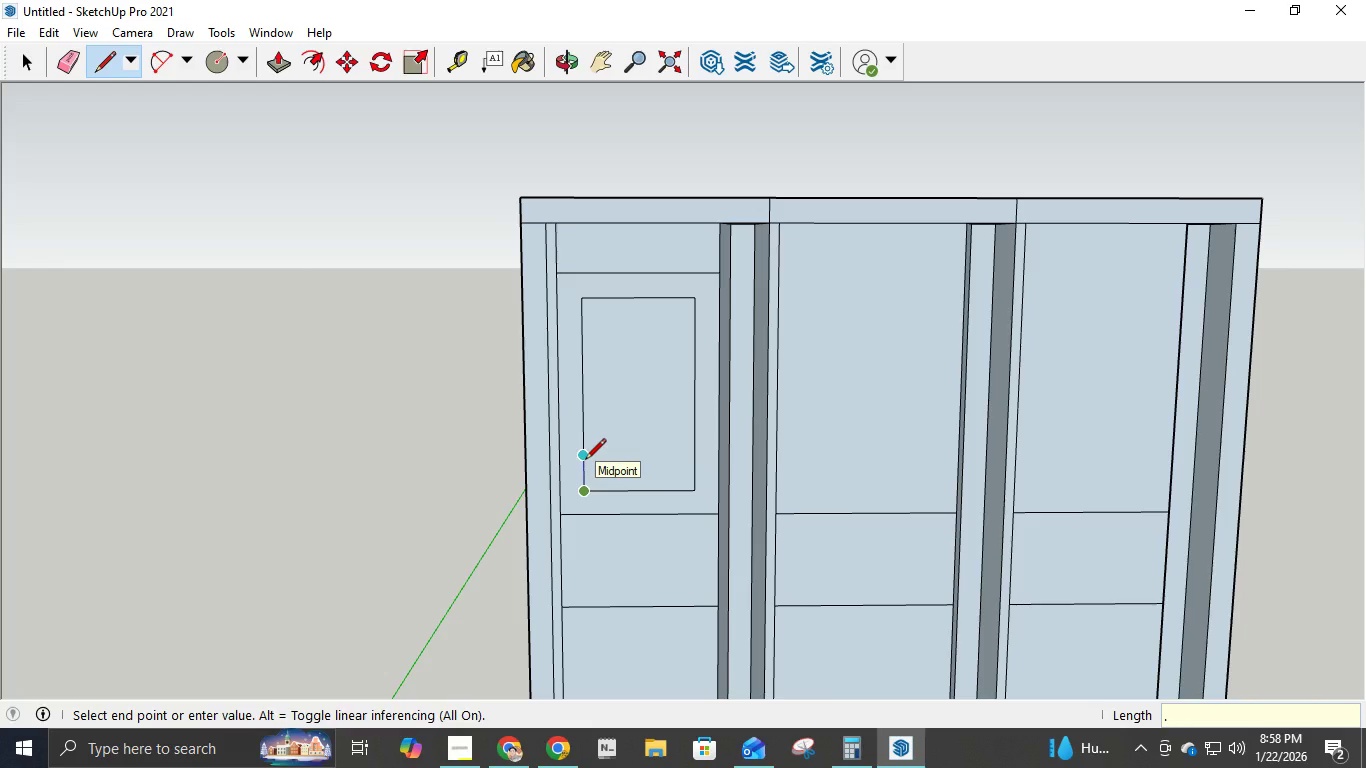 
key(Numpad0)
 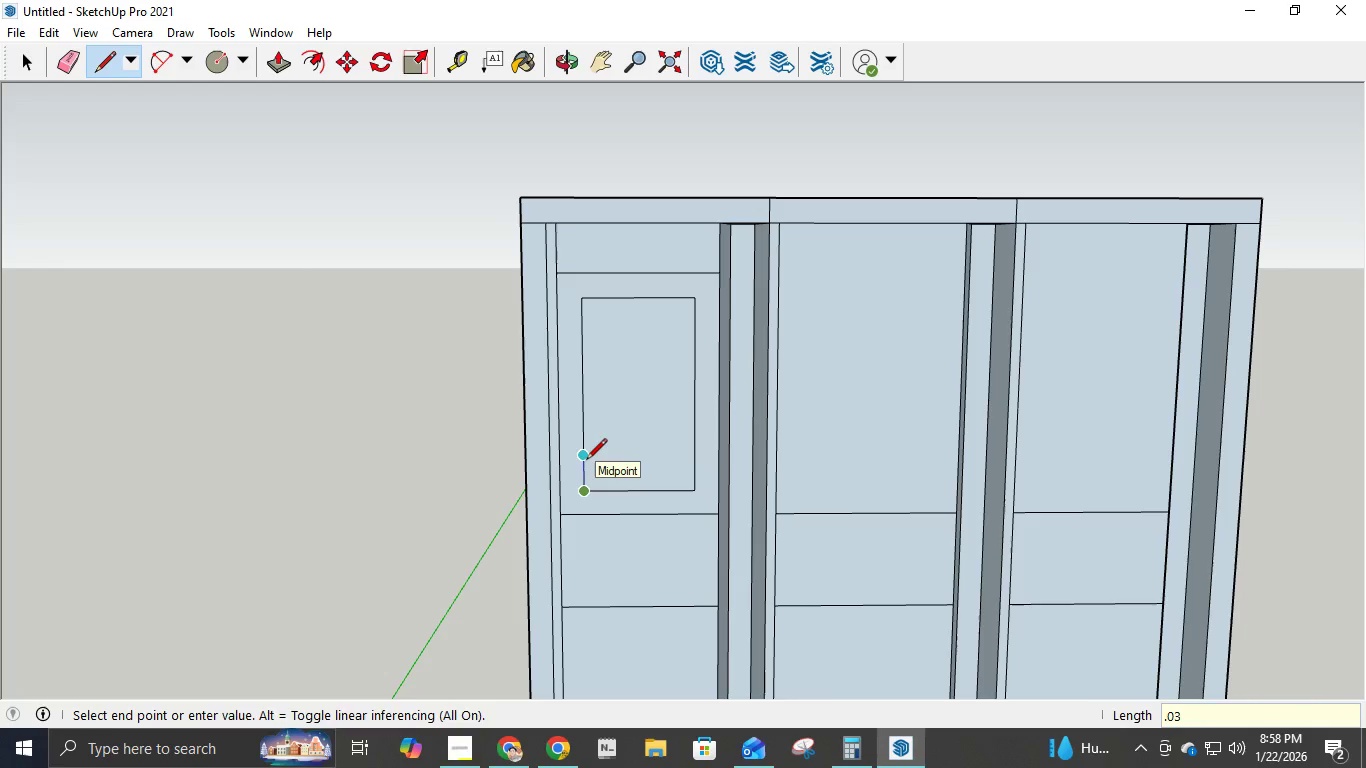 
key(Numpad3)
 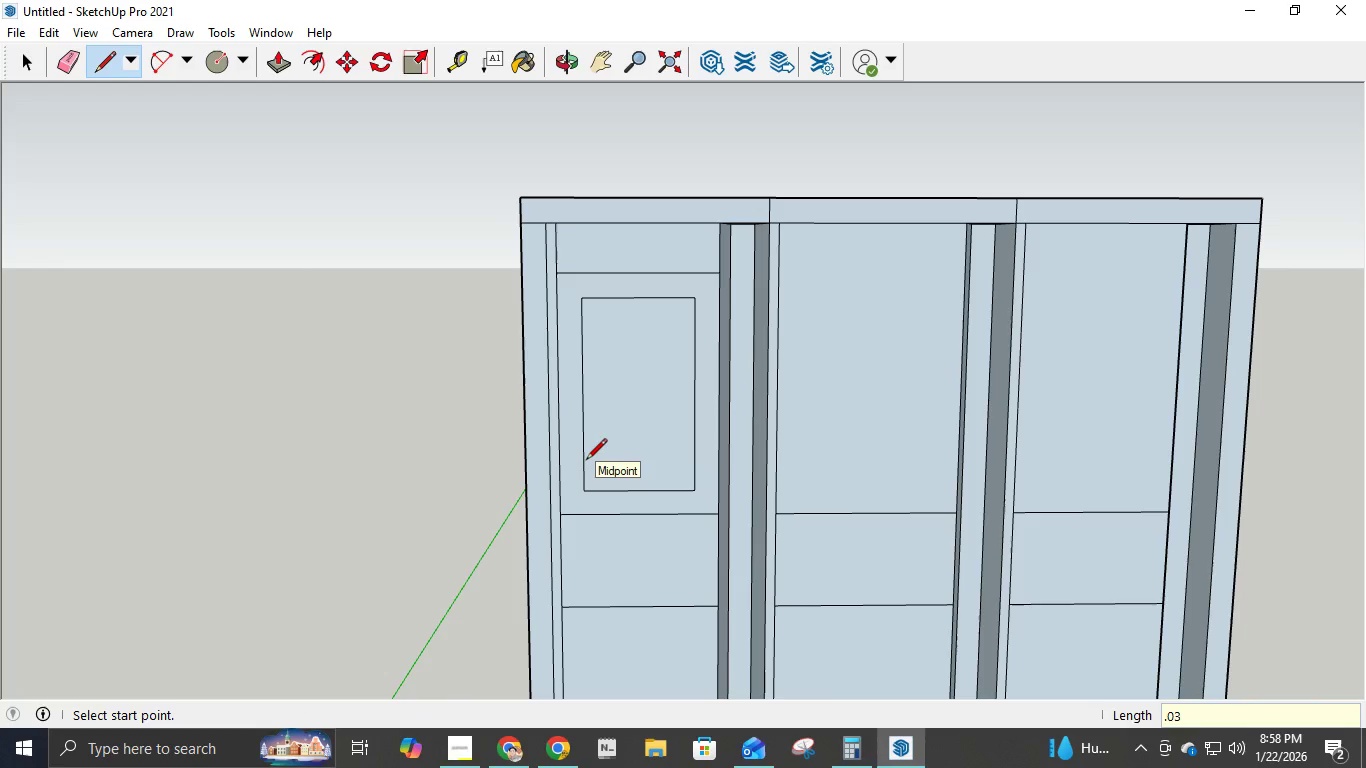 
key(NumpadEnter)
 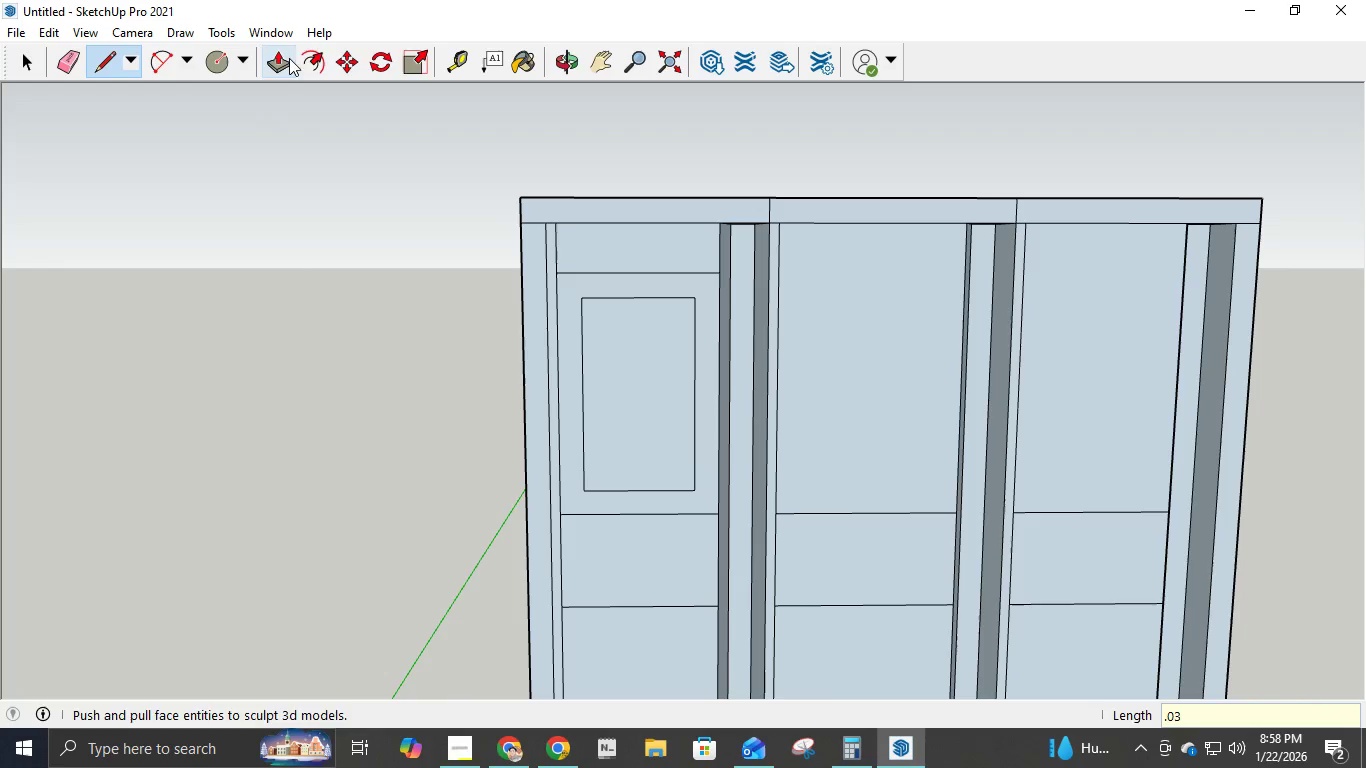 
left_click([164, 56])
 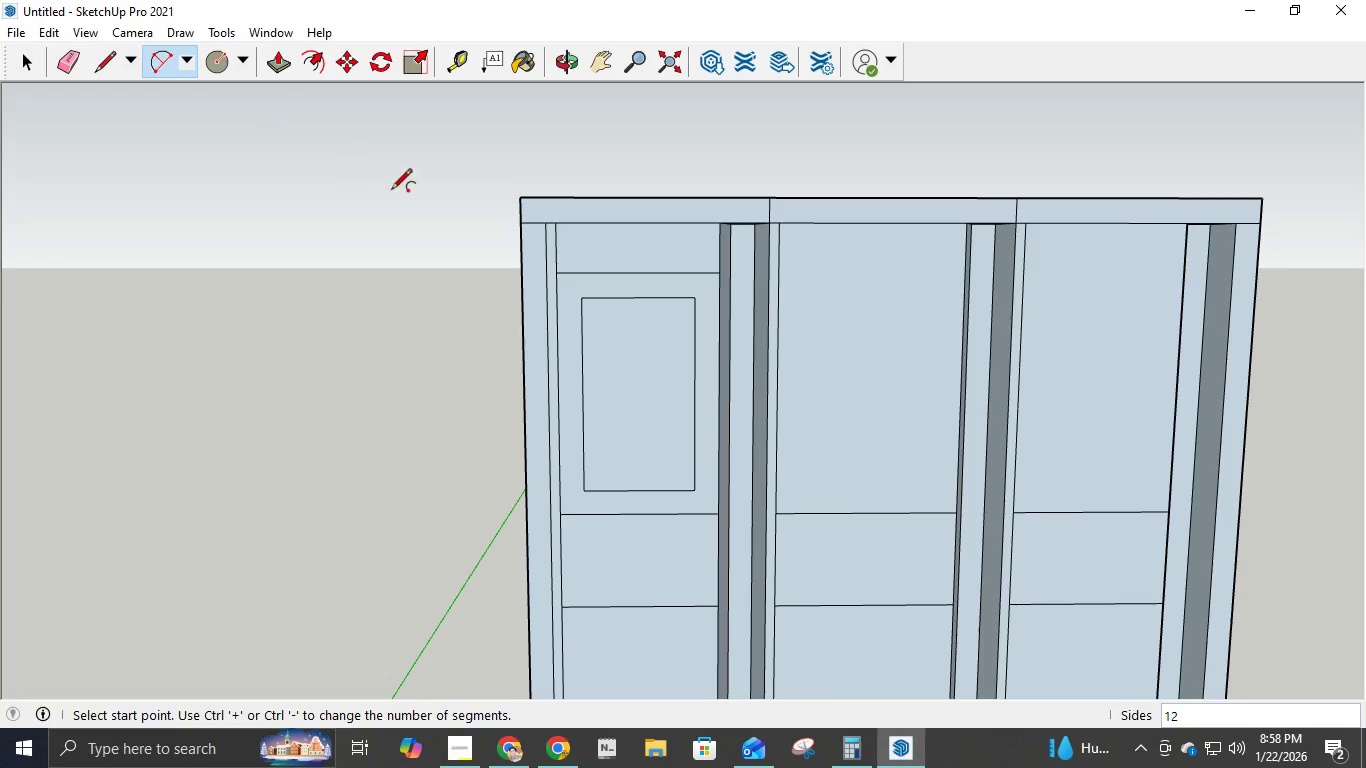 
scroll: coordinate [526, 338], scroll_direction: up, amount: 4.0
 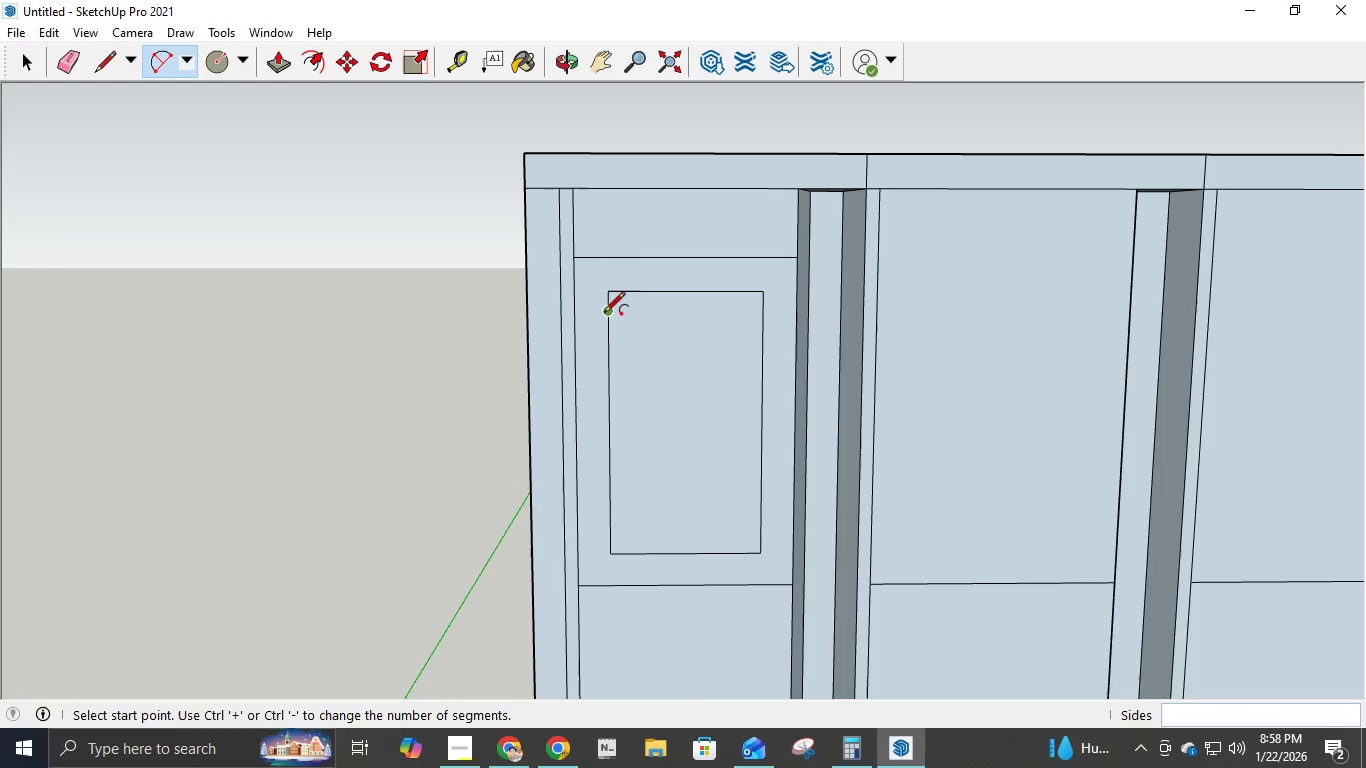 
left_click([605, 310])
 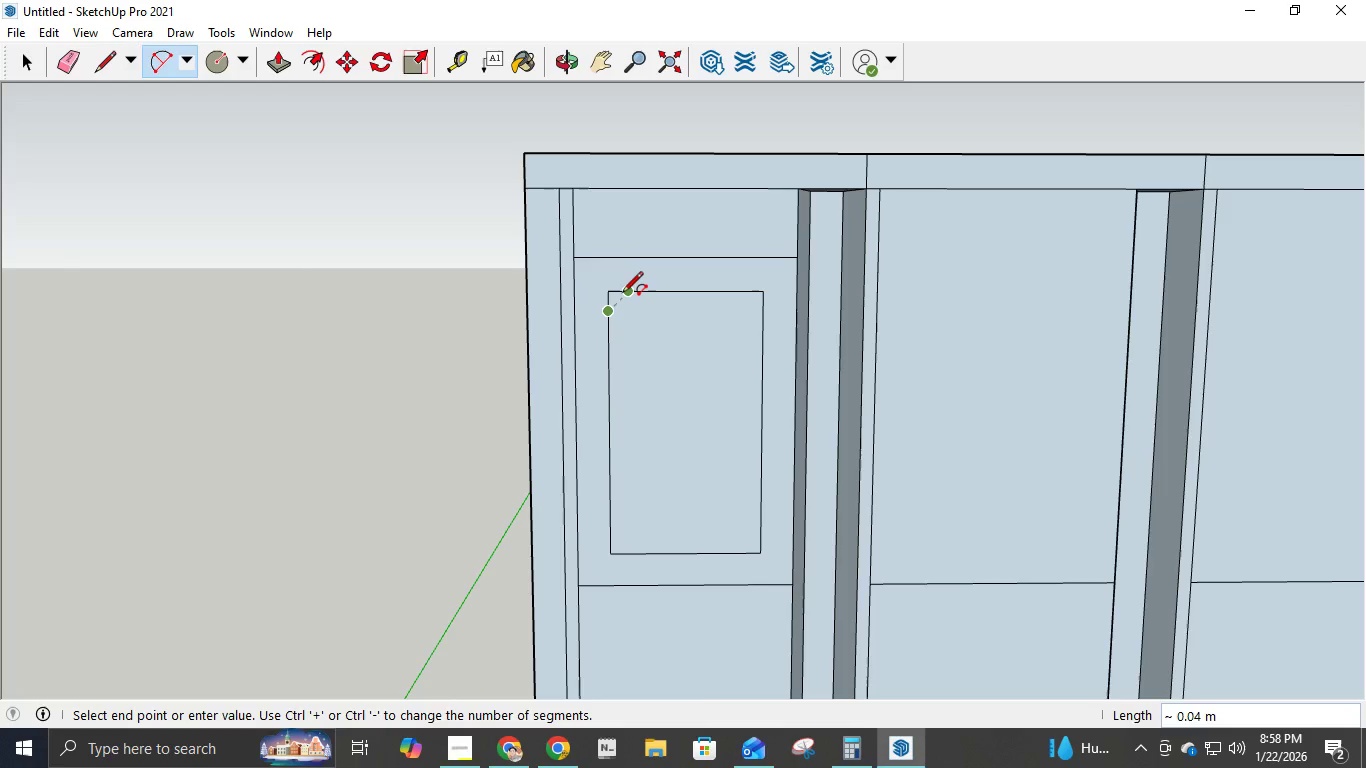 
left_click([622, 292])
 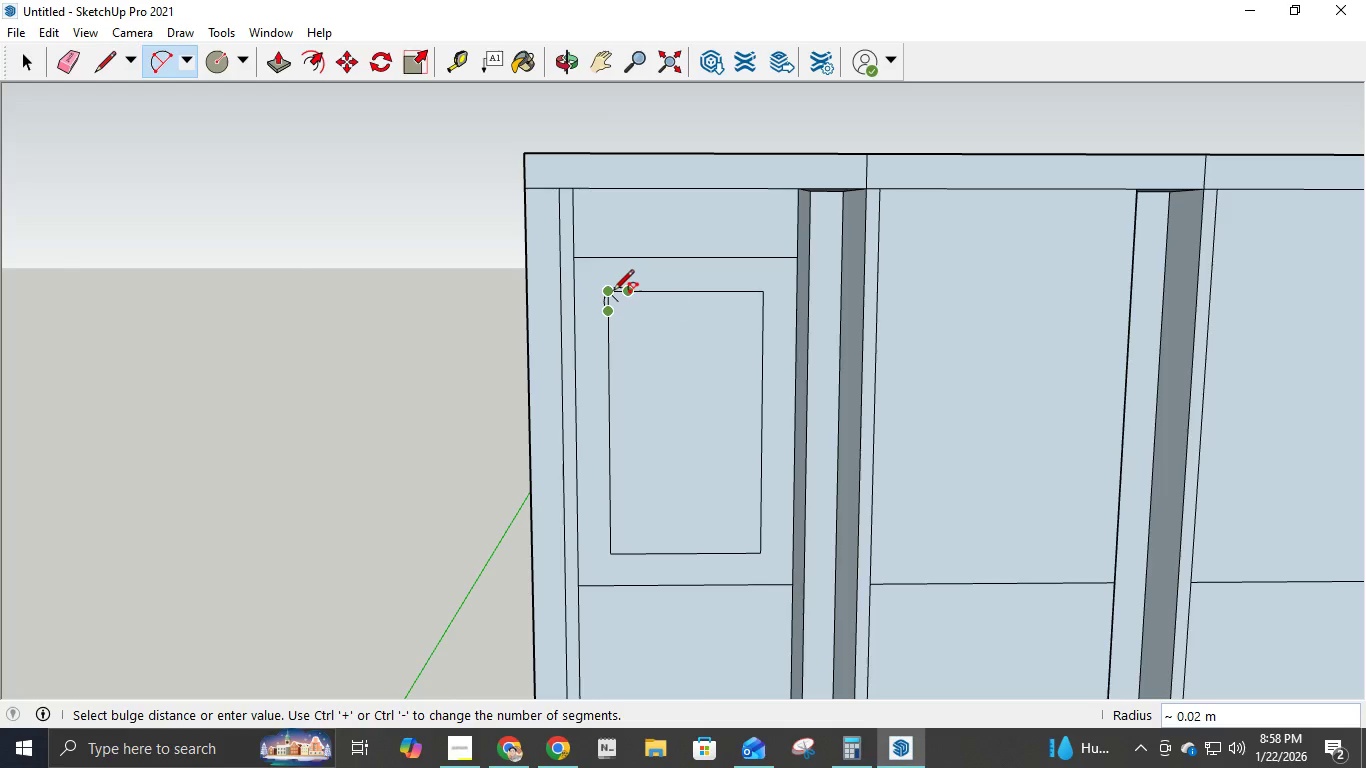 
scroll: coordinate [627, 295], scroll_direction: up, amount: 14.0
 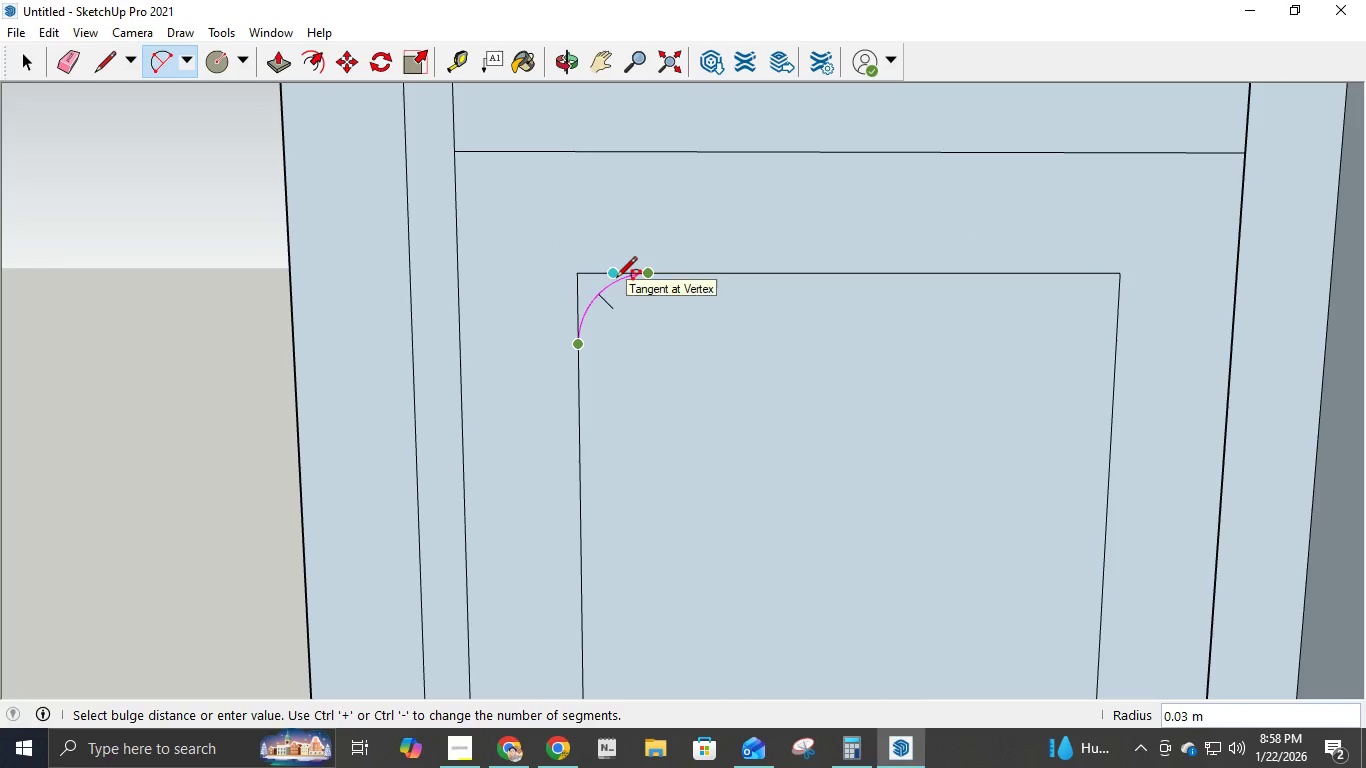 
left_click([616, 279])
 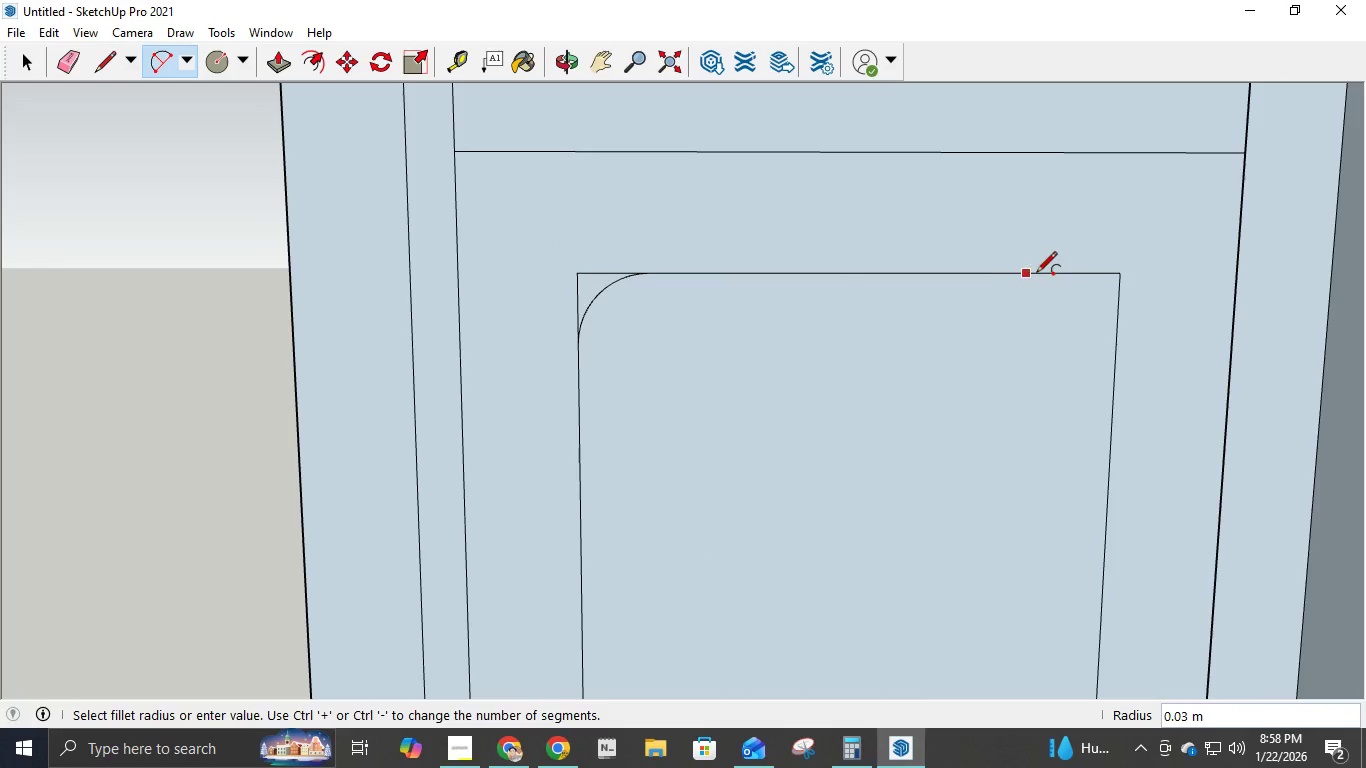 
left_click([1053, 274])
 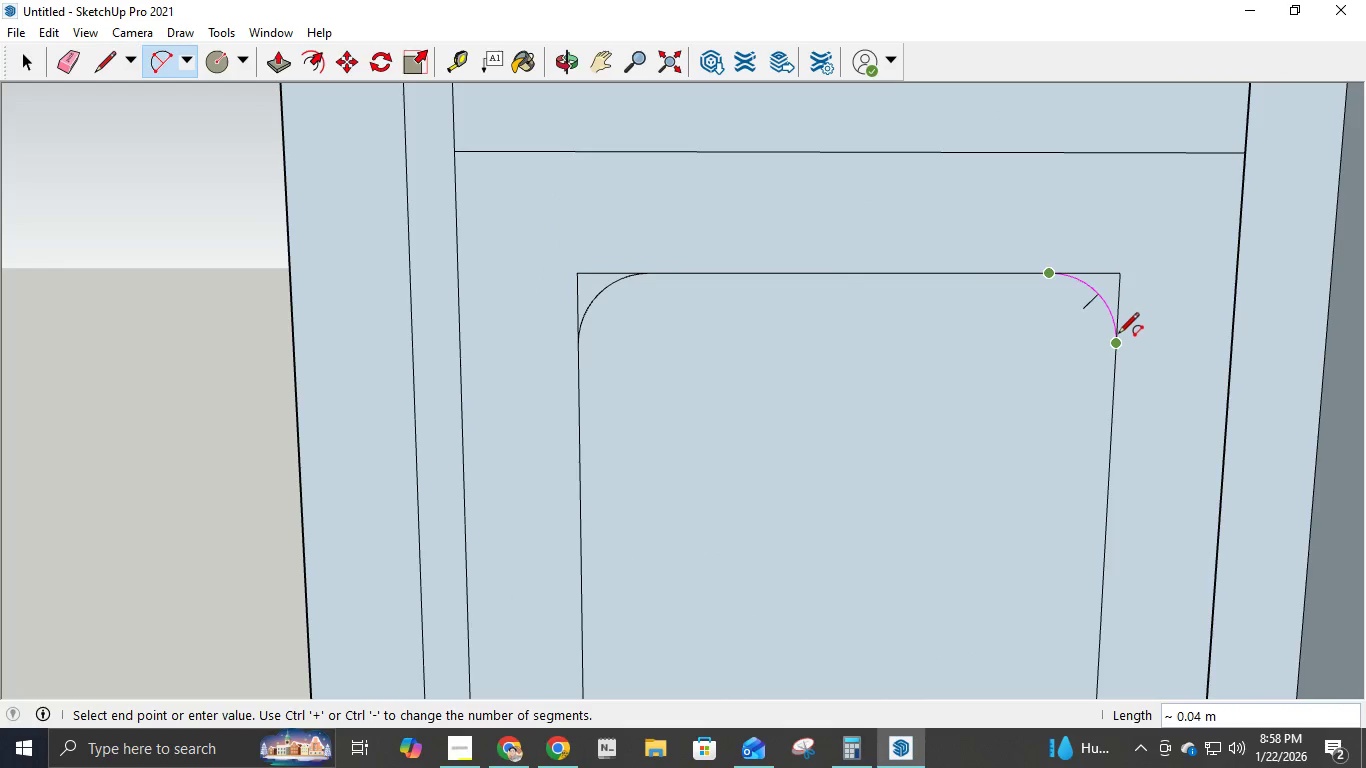 
double_click([1117, 335])
 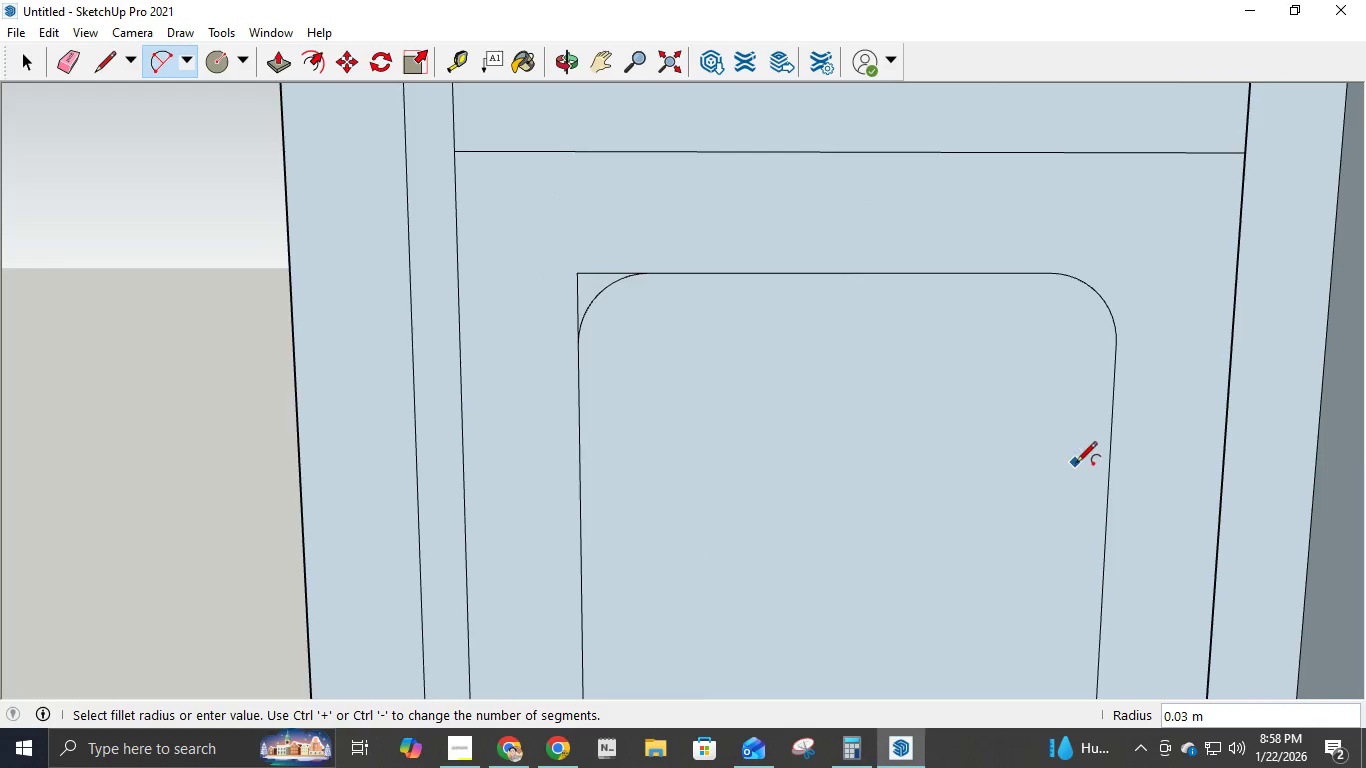 
scroll: coordinate [1076, 467], scroll_direction: down, amount: 6.0
 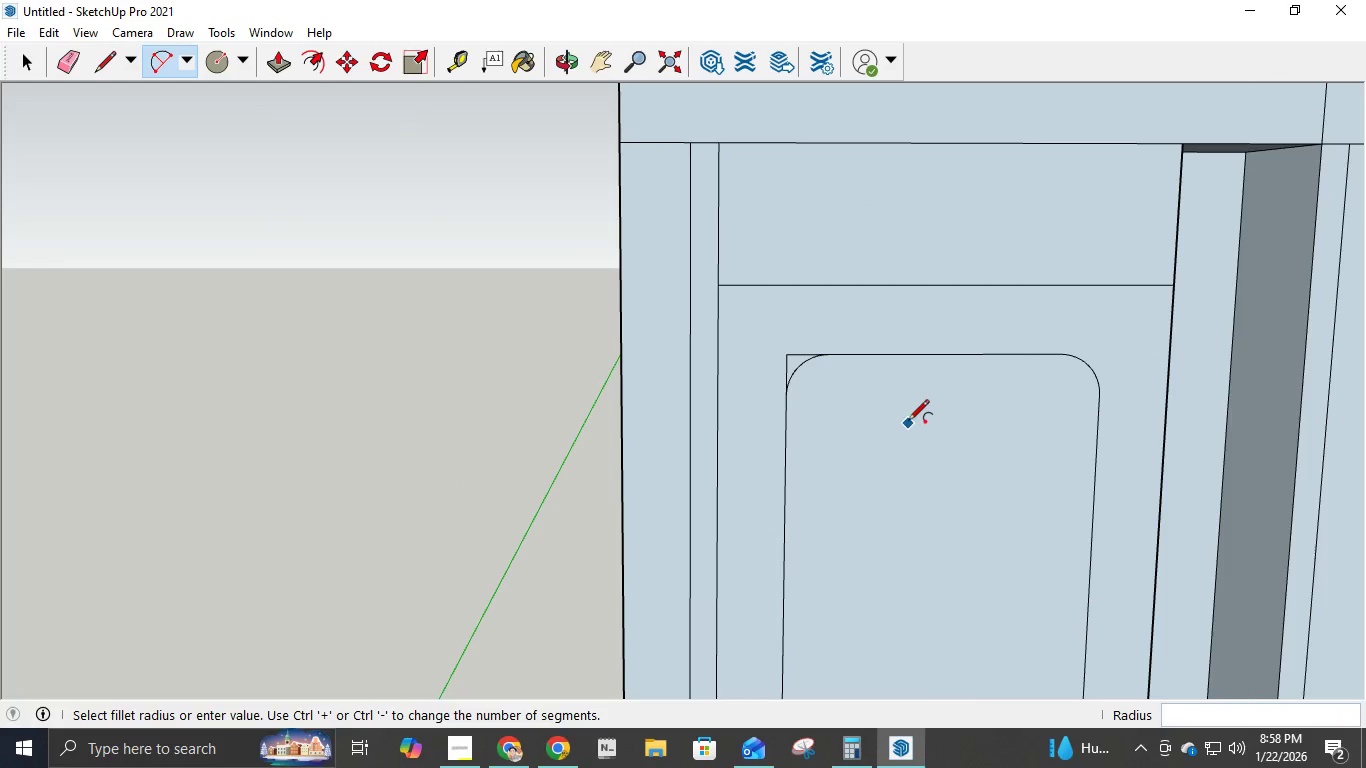 
key(Control+Z)
 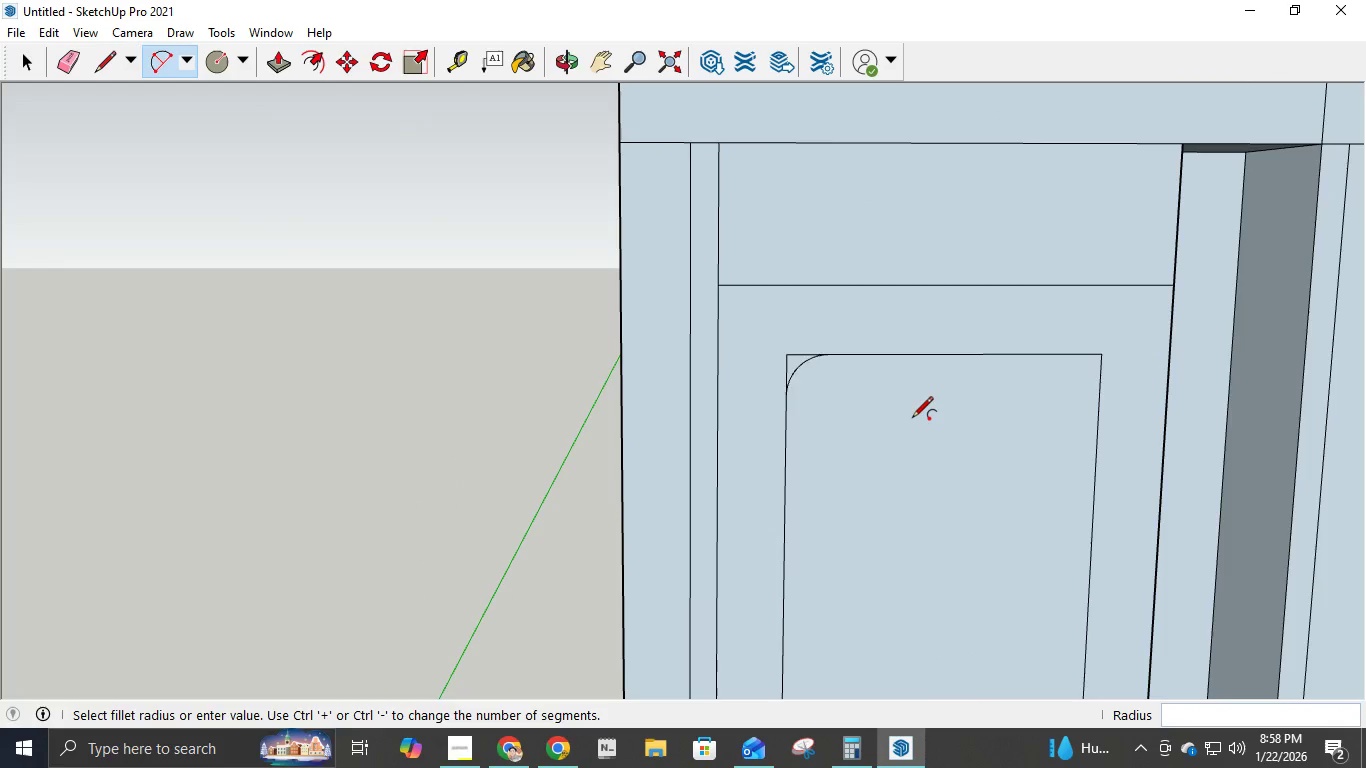 
key(Control+Z)
 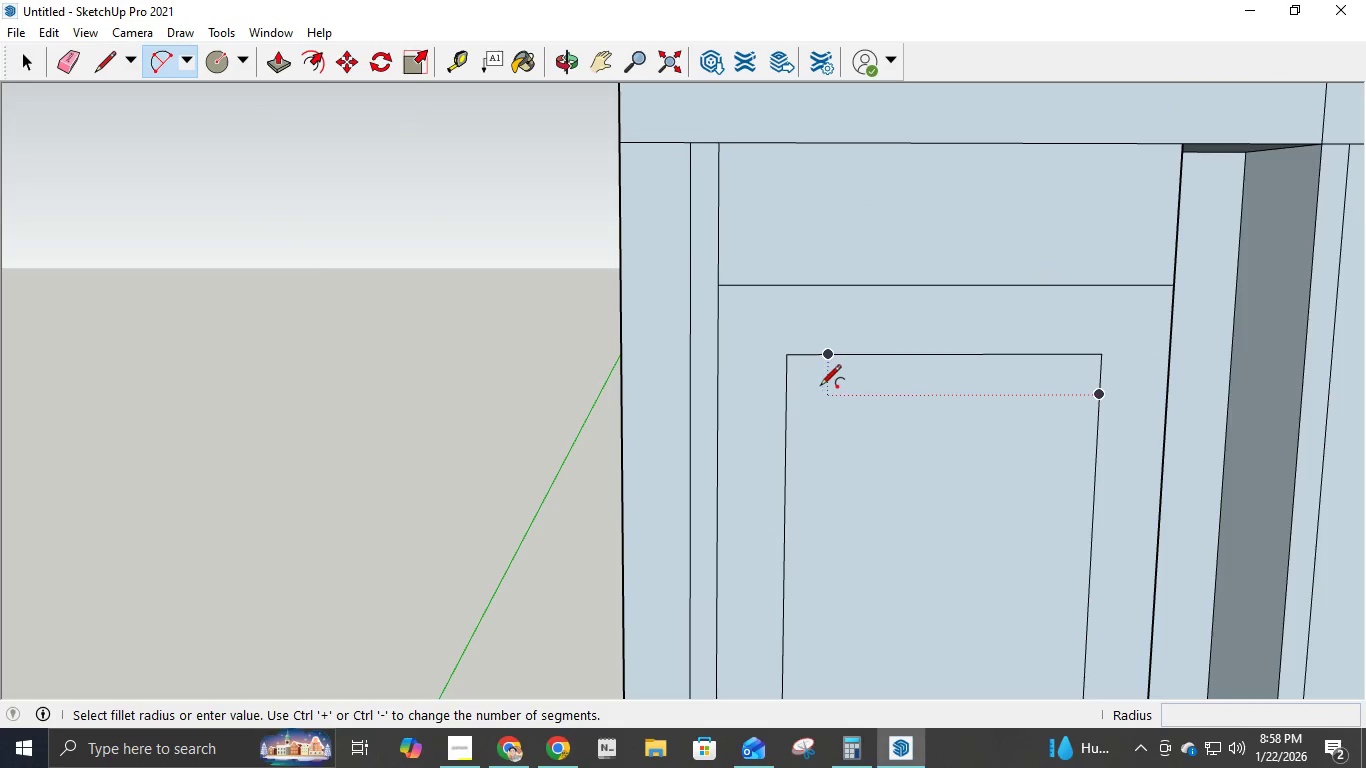 
scroll: coordinate [805, 385], scroll_direction: up, amount: 6.0
 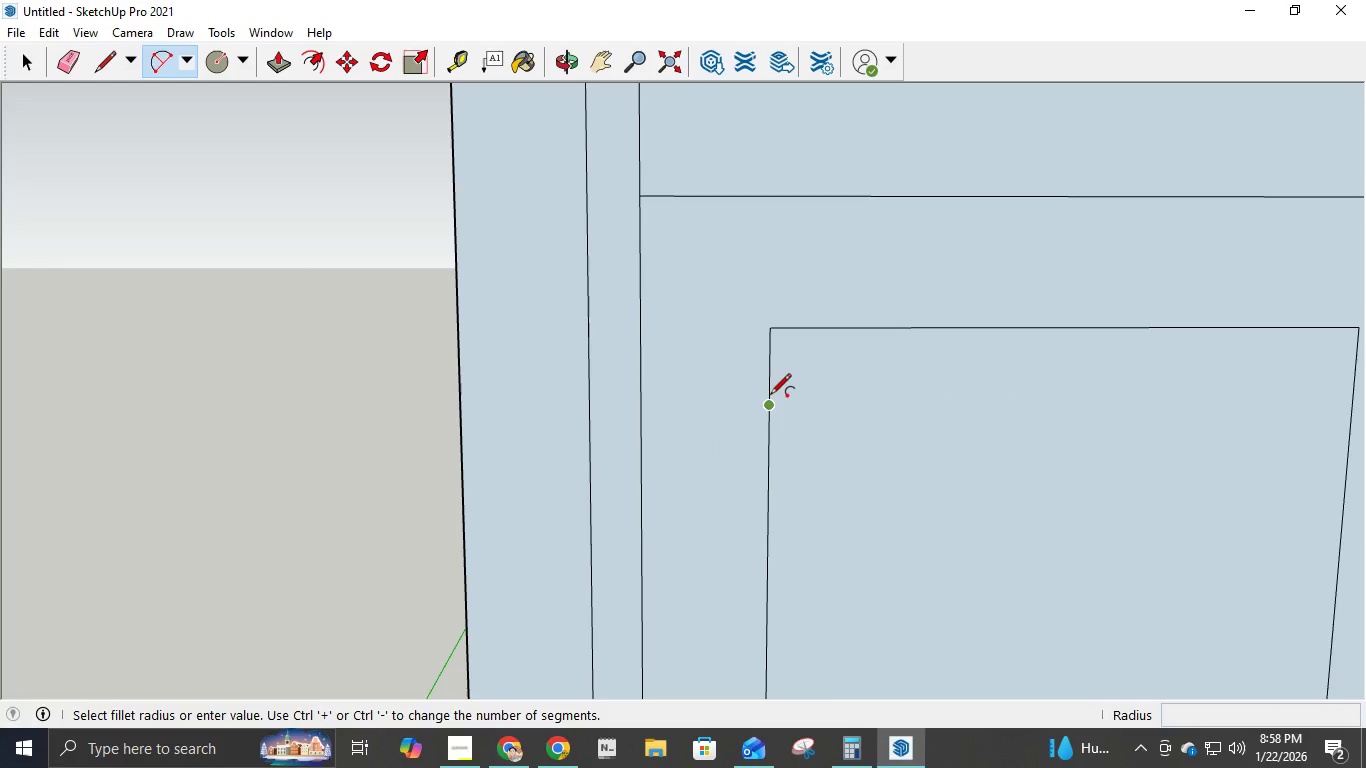 
left_click([770, 400])
 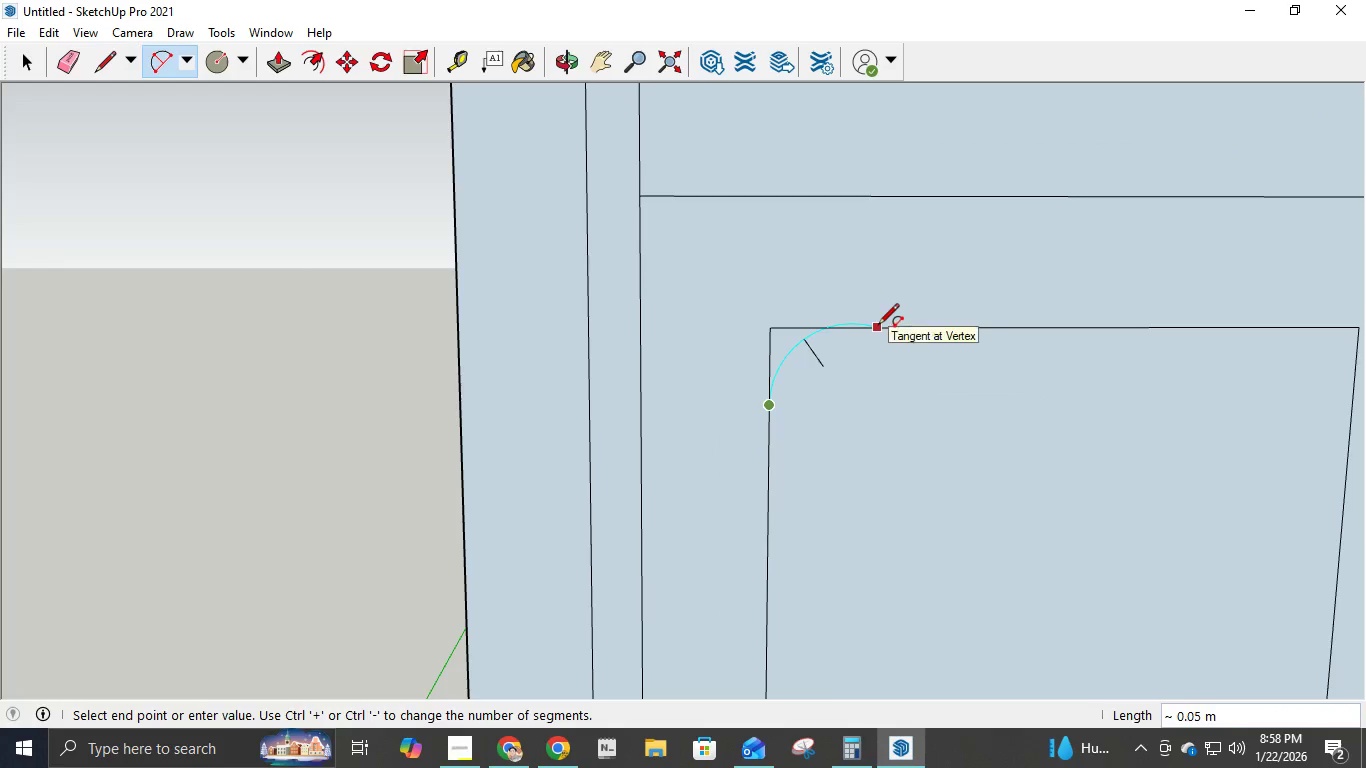 
double_click([849, 334])
 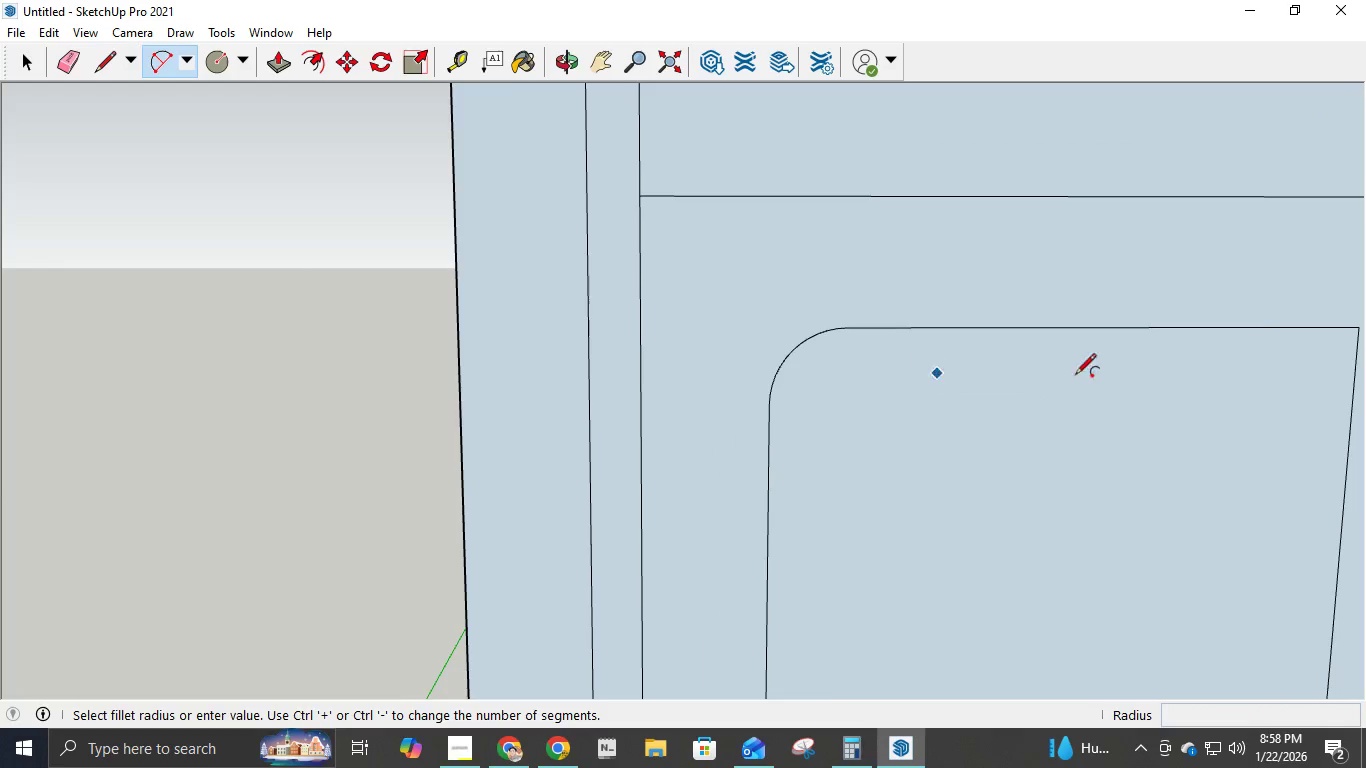 
scroll: coordinate [1121, 377], scroll_direction: down, amount: 7.0
 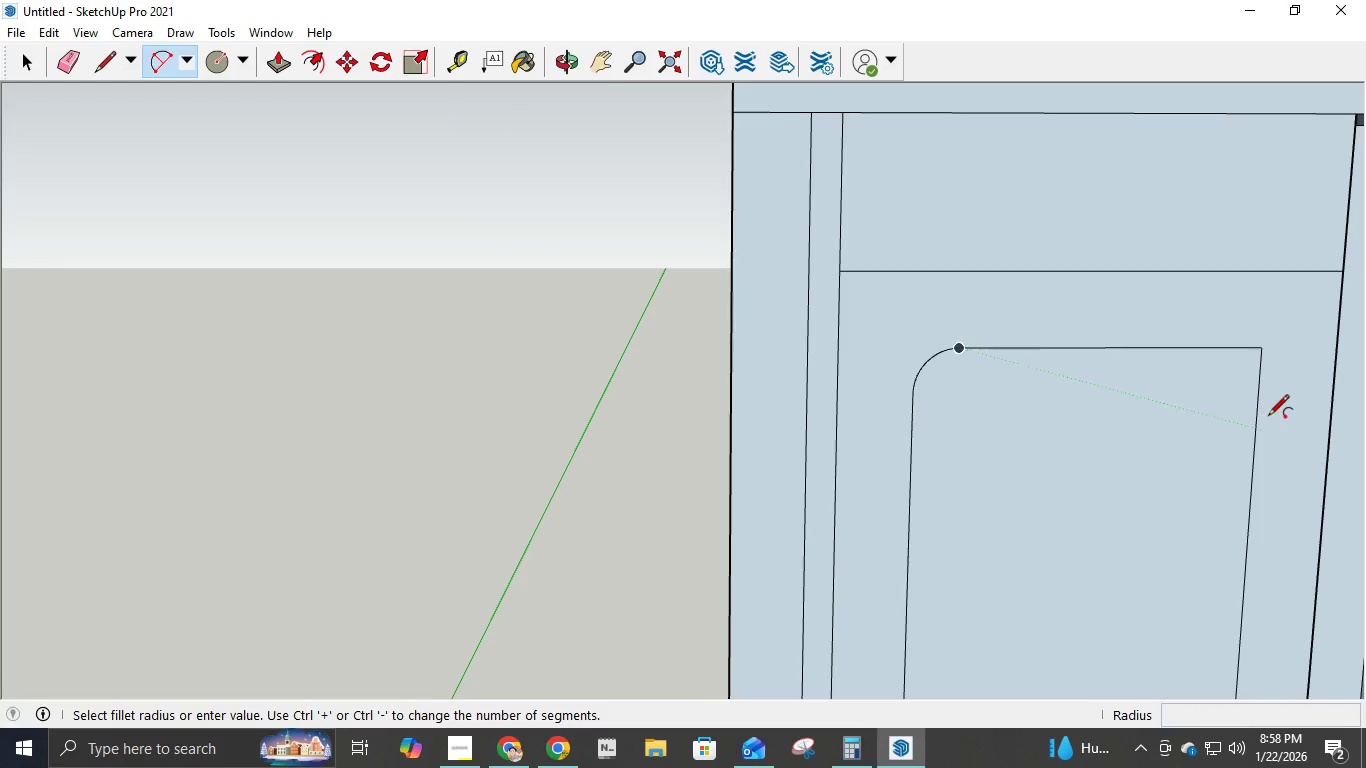 
scroll: coordinate [1268, 416], scroll_direction: up, amount: 3.0
 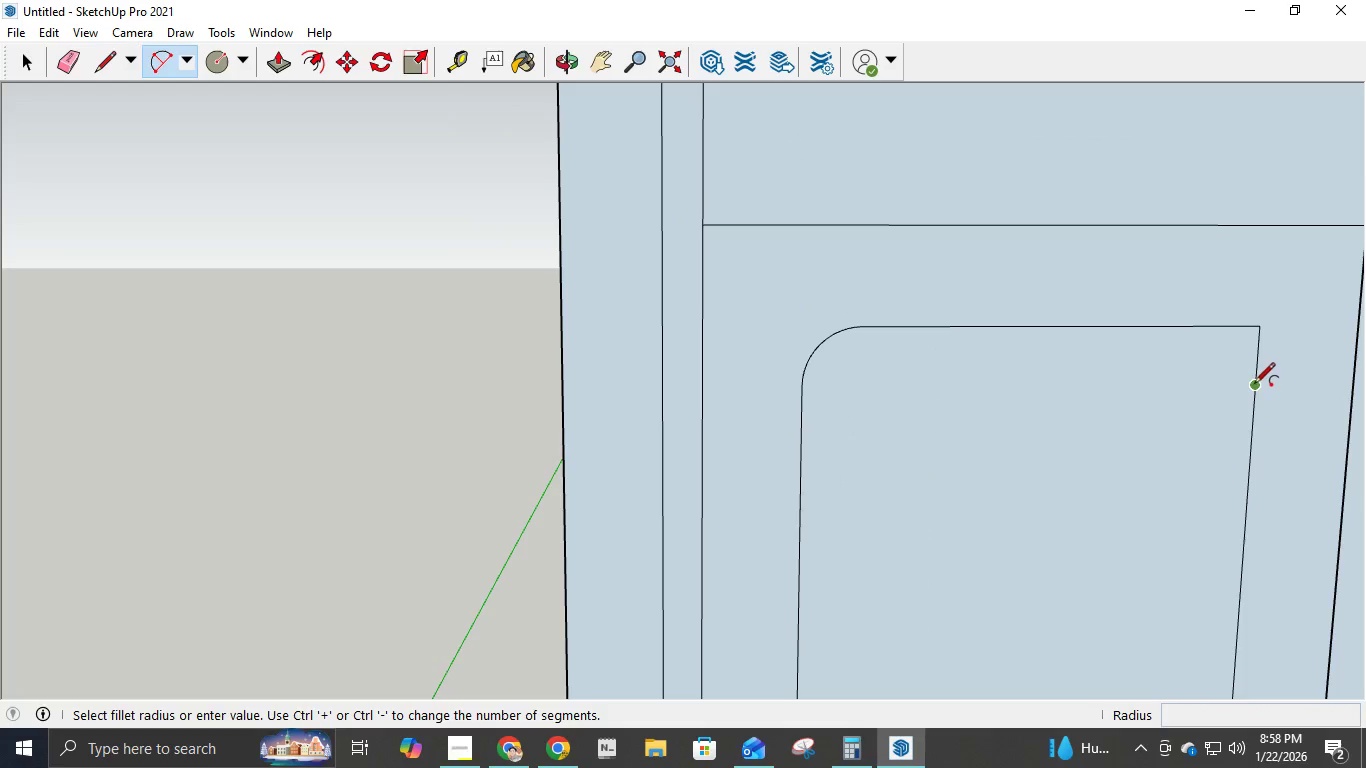 
left_click([1254, 385])
 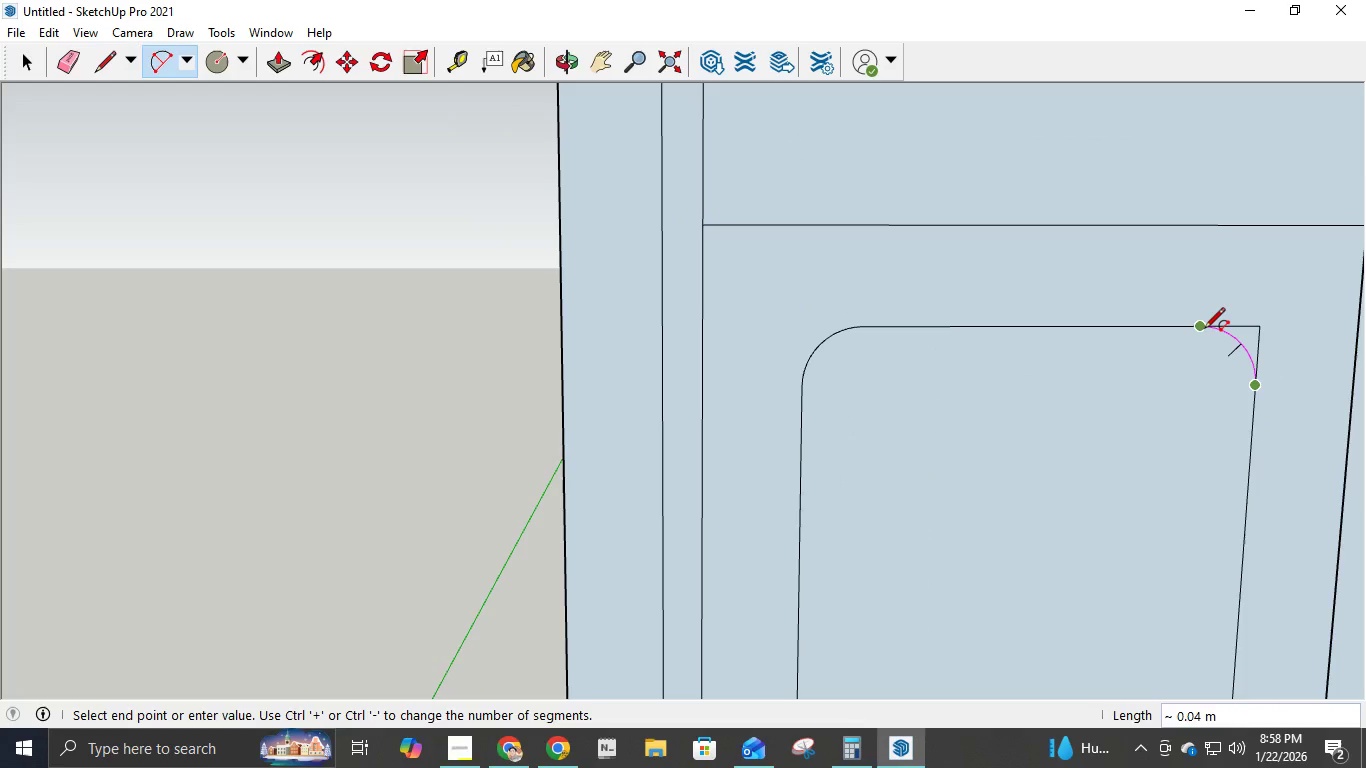 
double_click([1204, 330])
 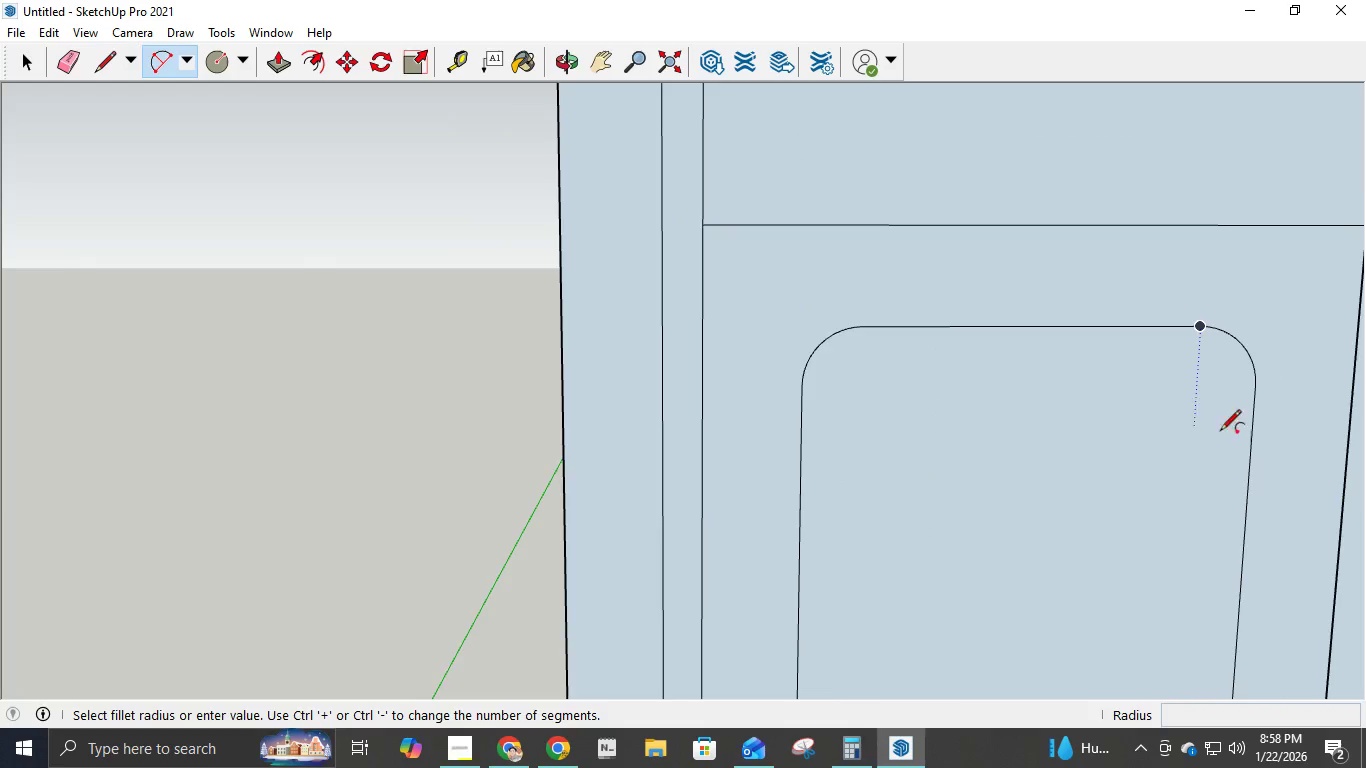 
scroll: coordinate [1213, 549], scroll_direction: down, amount: 17.0
 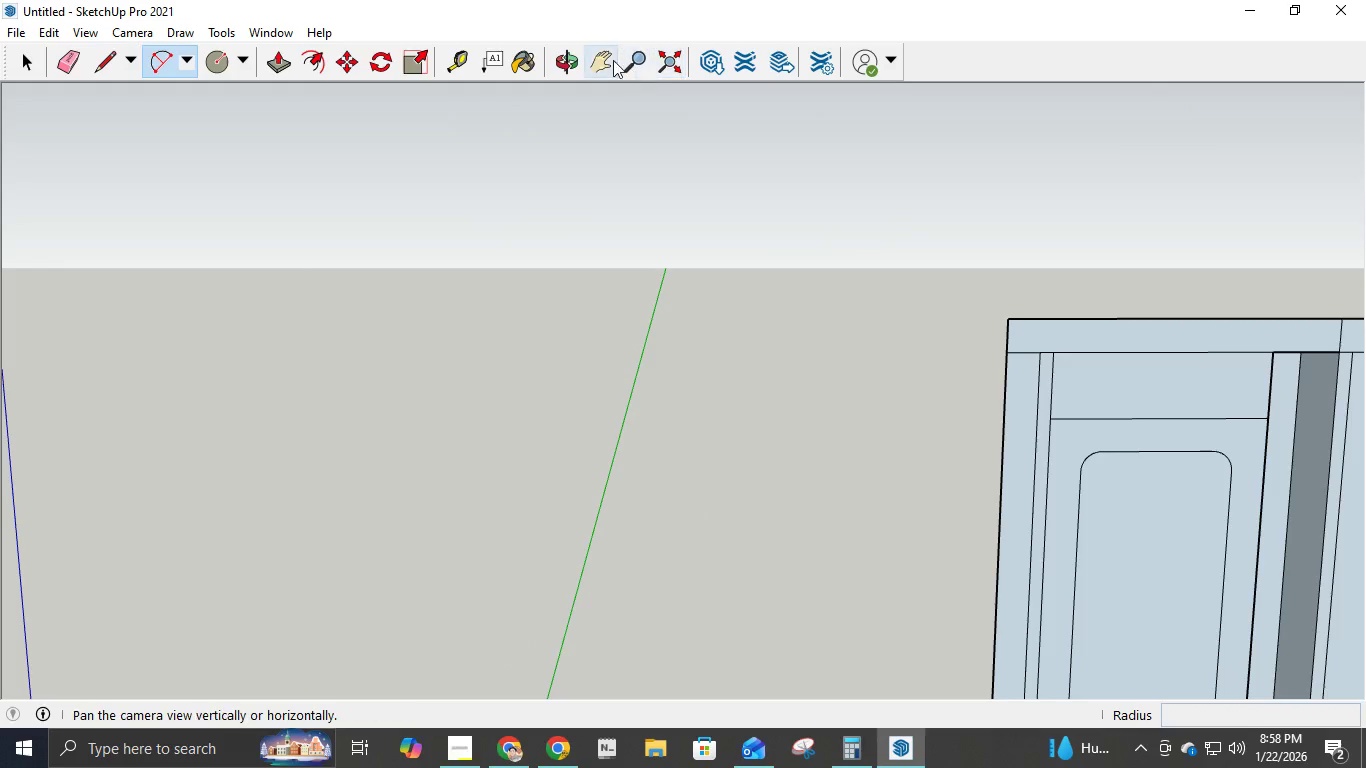 
left_click([608, 59])
 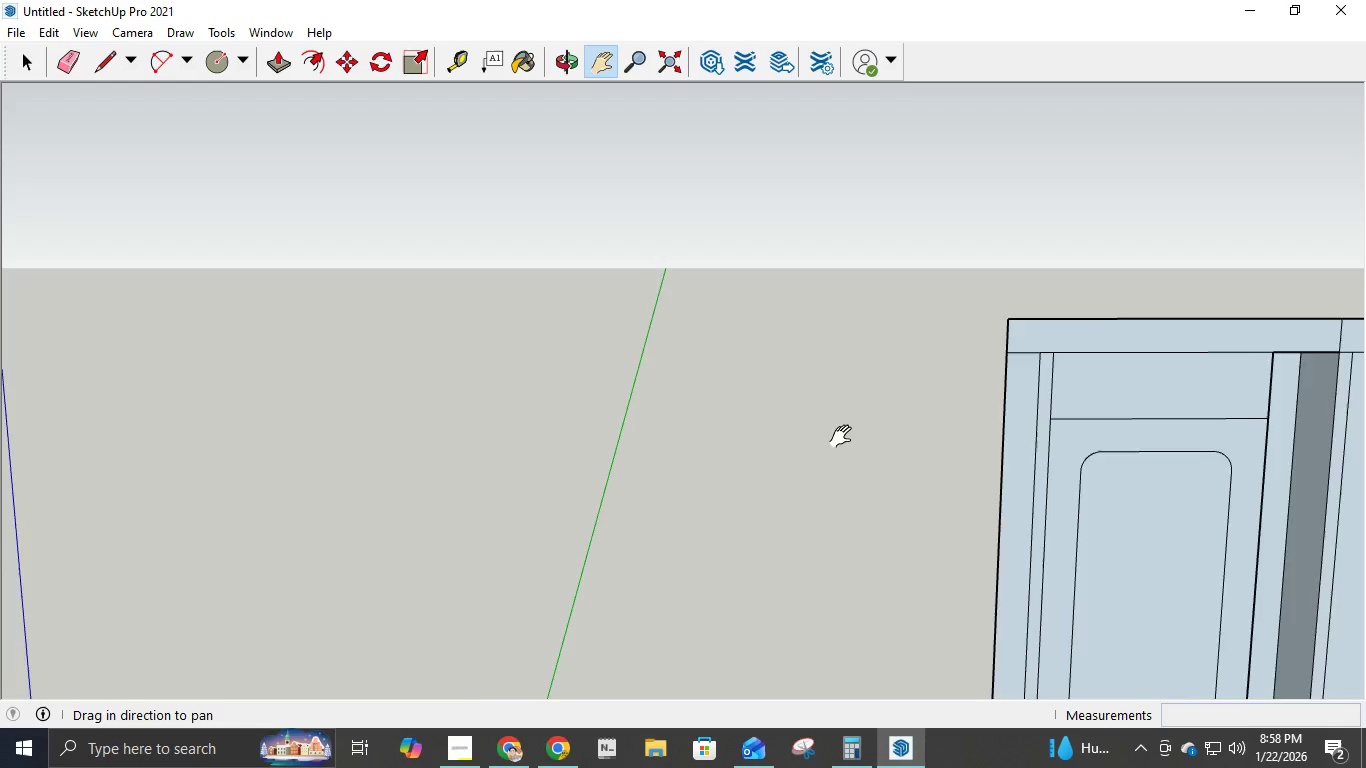 
left_click_drag(start_coordinate=[845, 437], to_coordinate=[536, 190])
 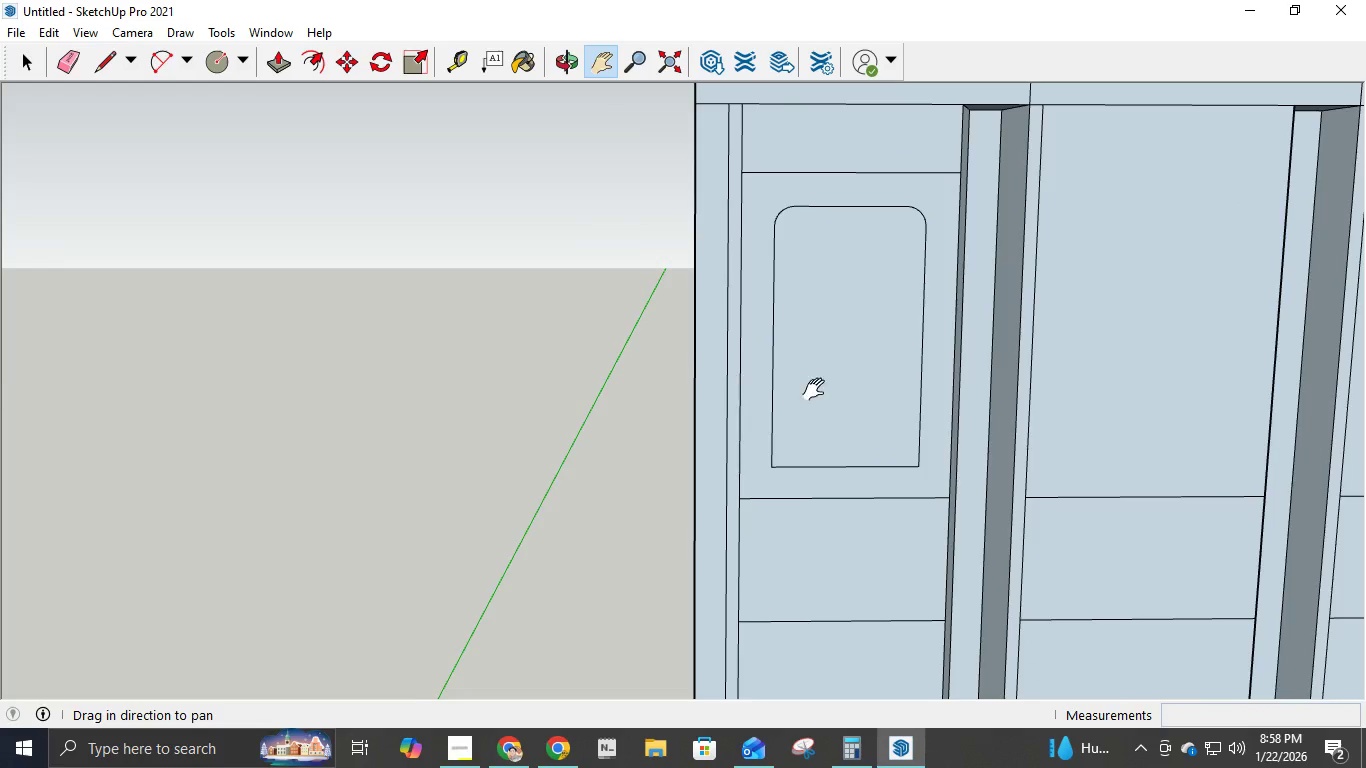 
scroll: coordinate [896, 458], scroll_direction: up, amount: 5.0
 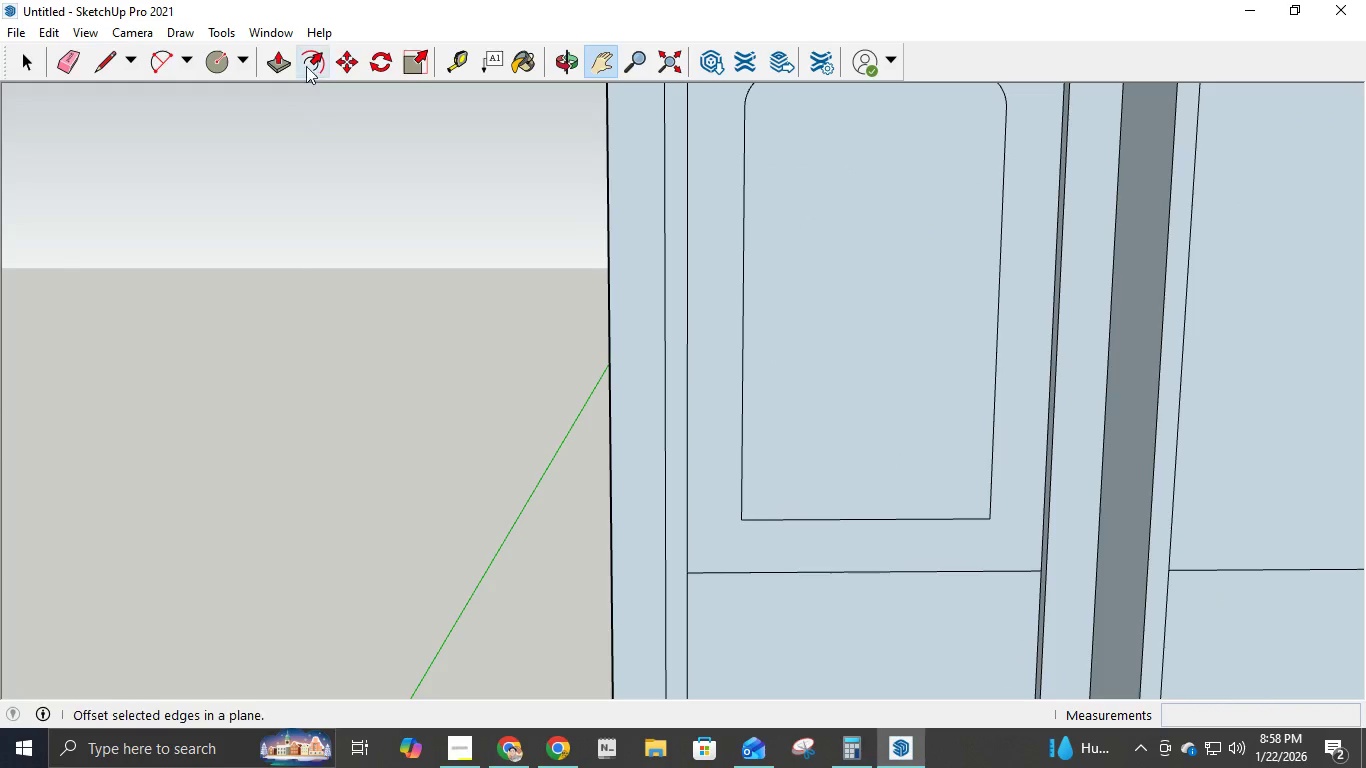 
left_click([167, 66])
 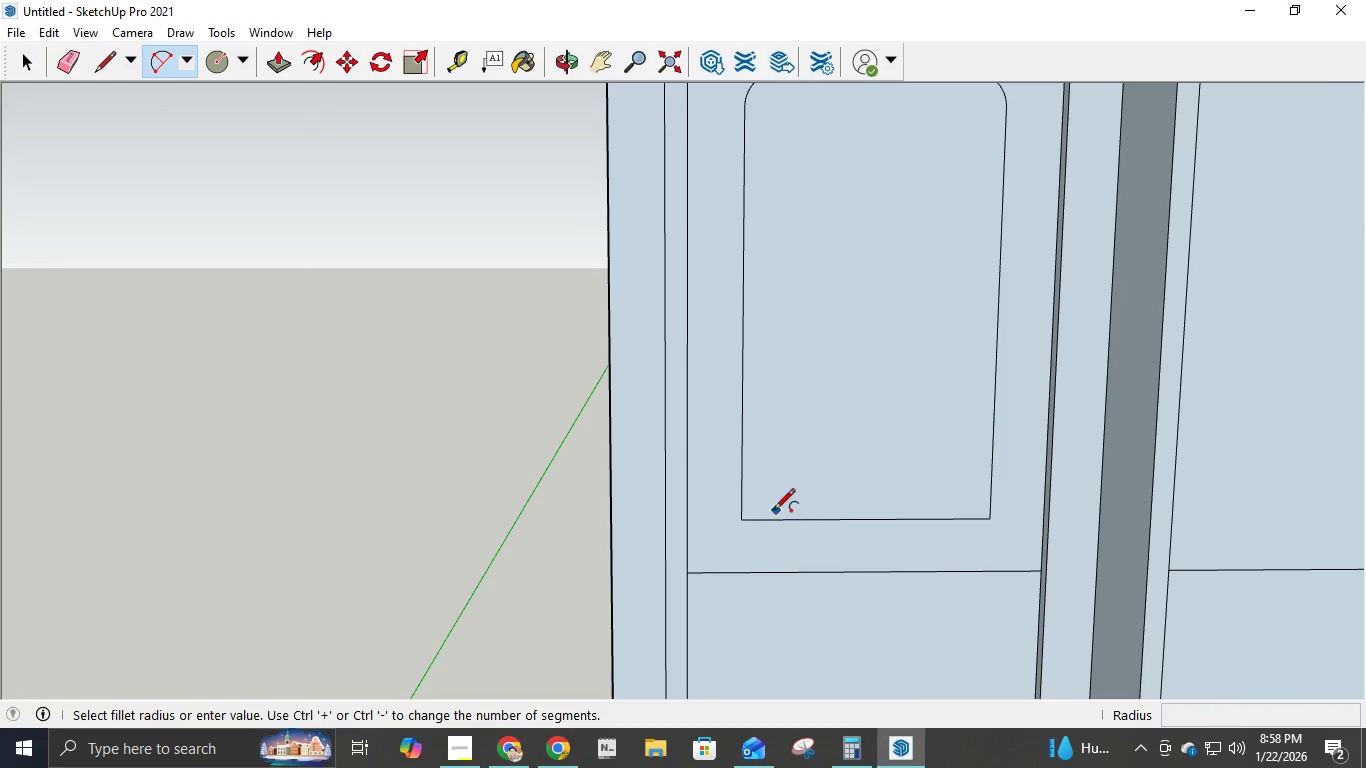 
scroll: coordinate [781, 533], scroll_direction: up, amount: 5.0
 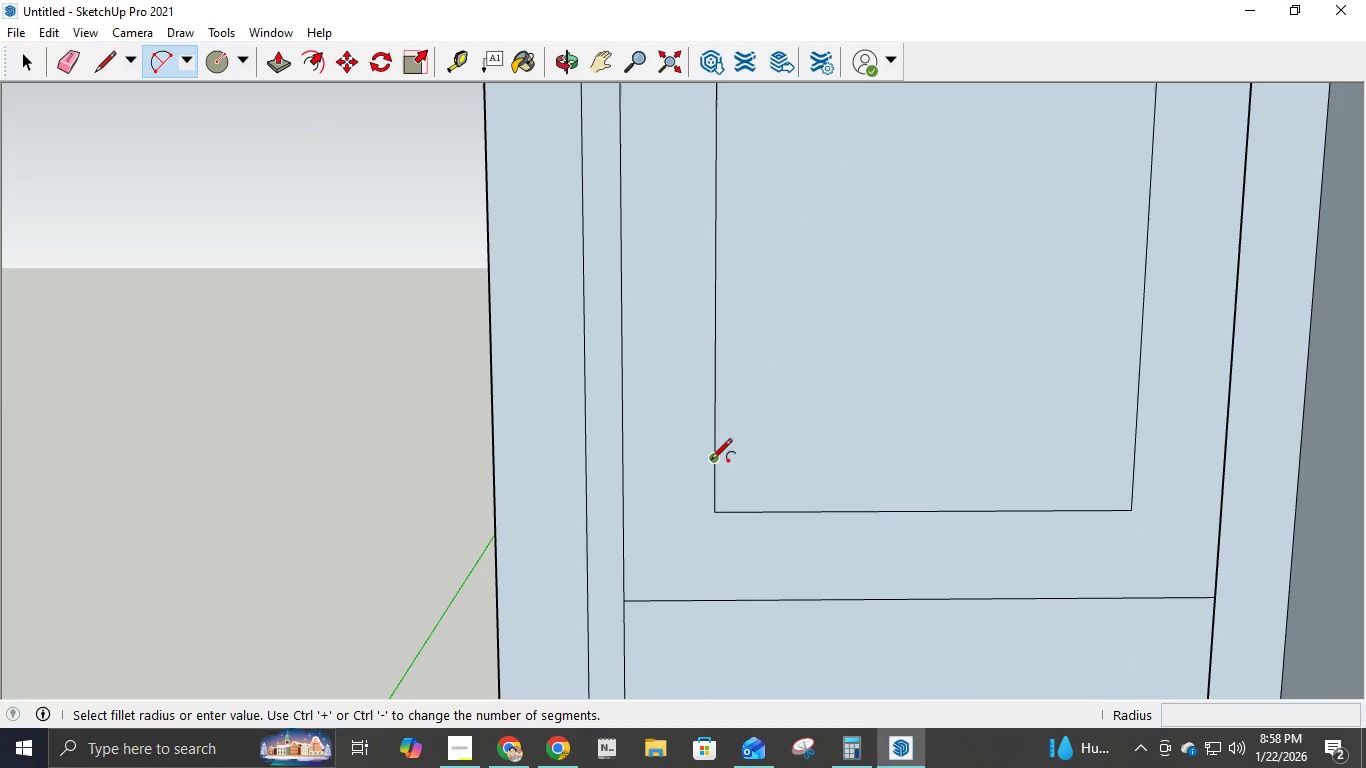 
left_click([711, 458])
 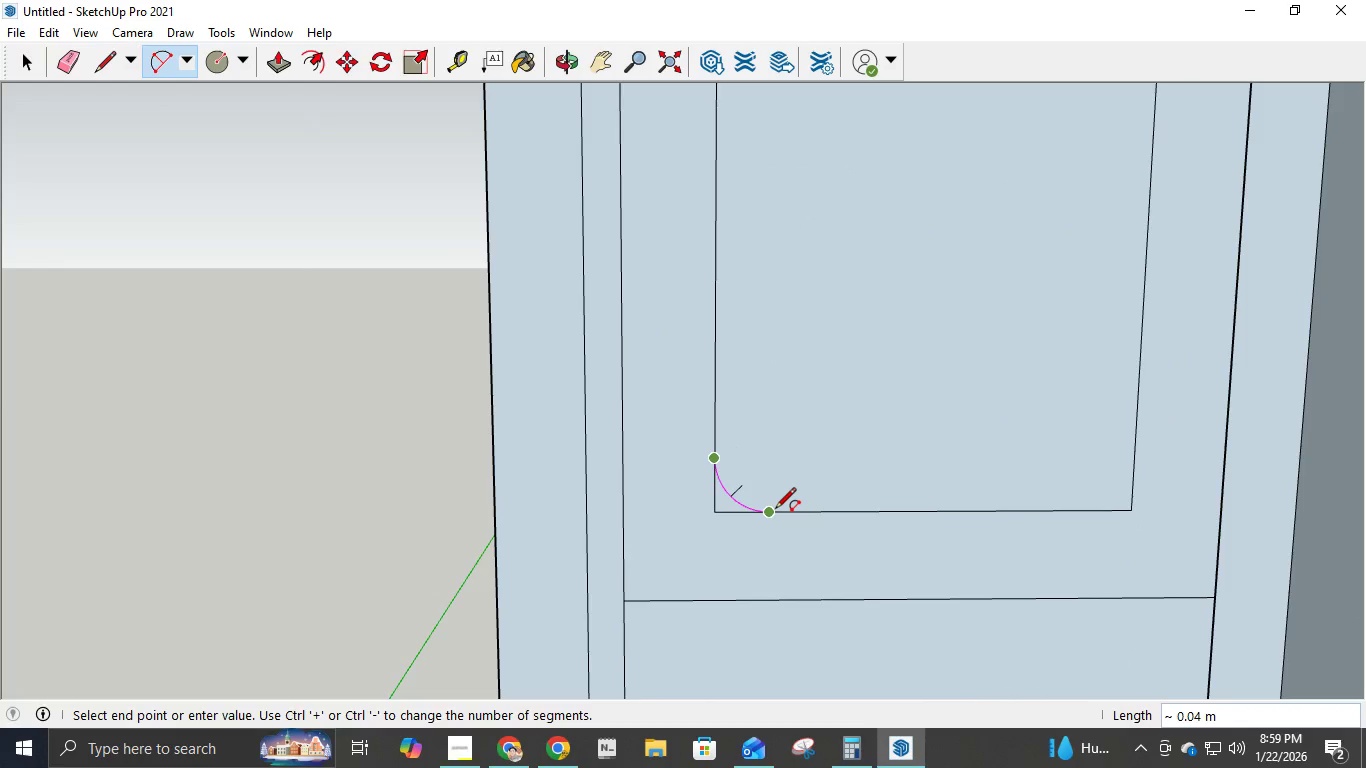 
double_click([775, 510])
 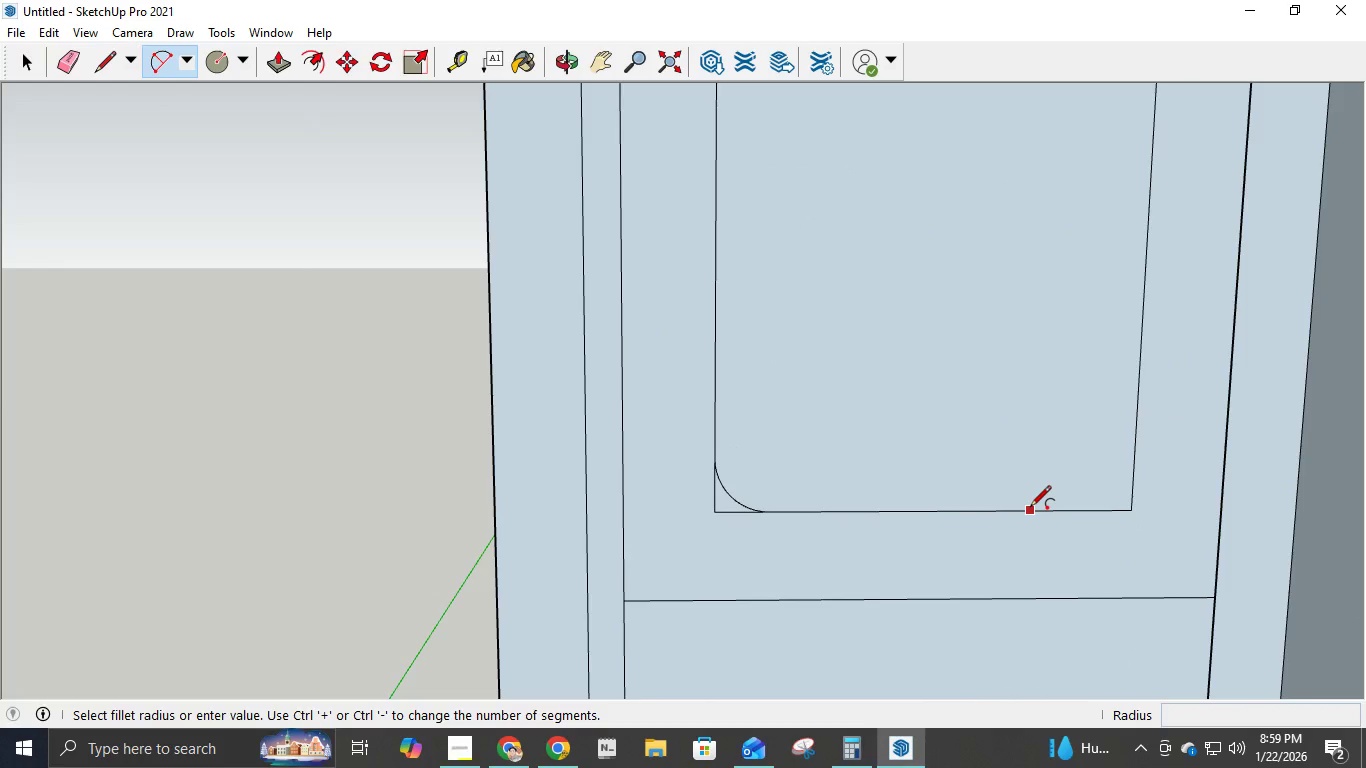 
key(Control+ControlLeft)
 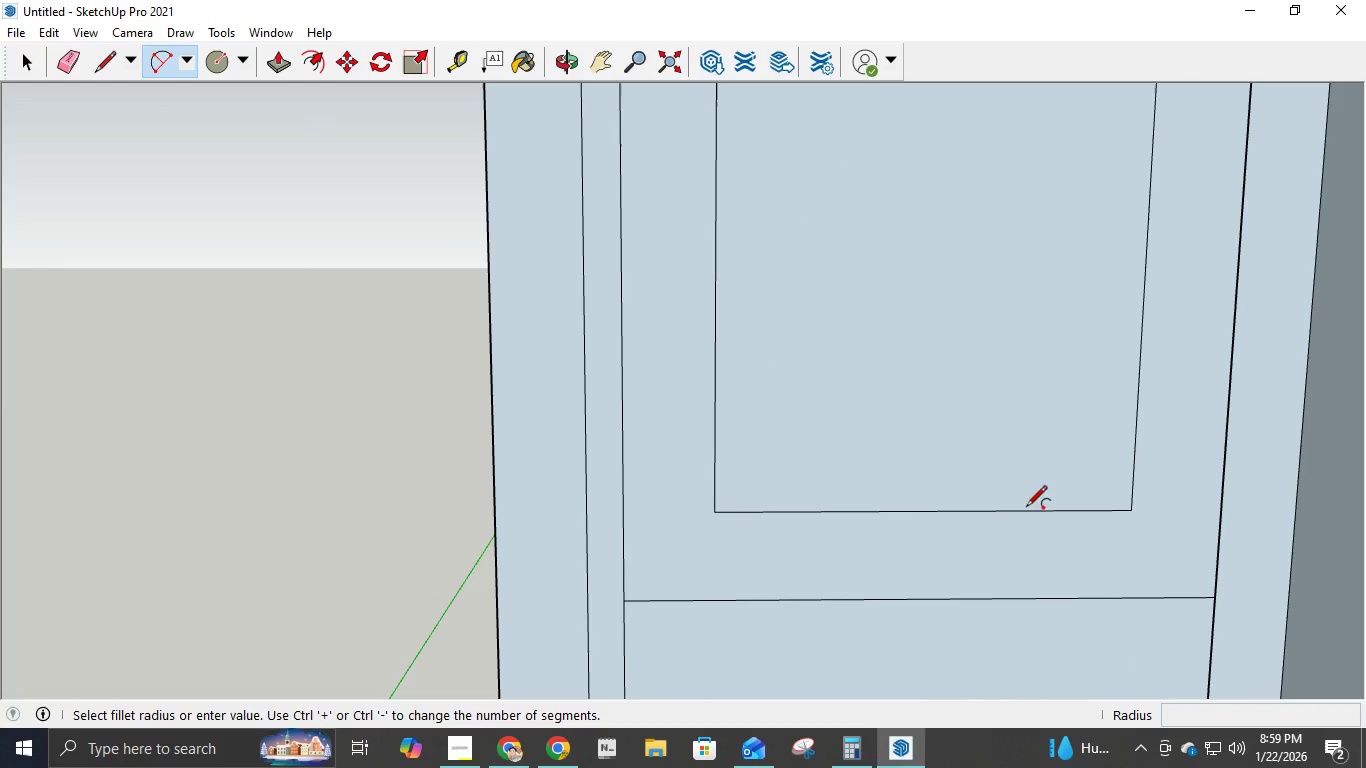 
key(Control+Z)
 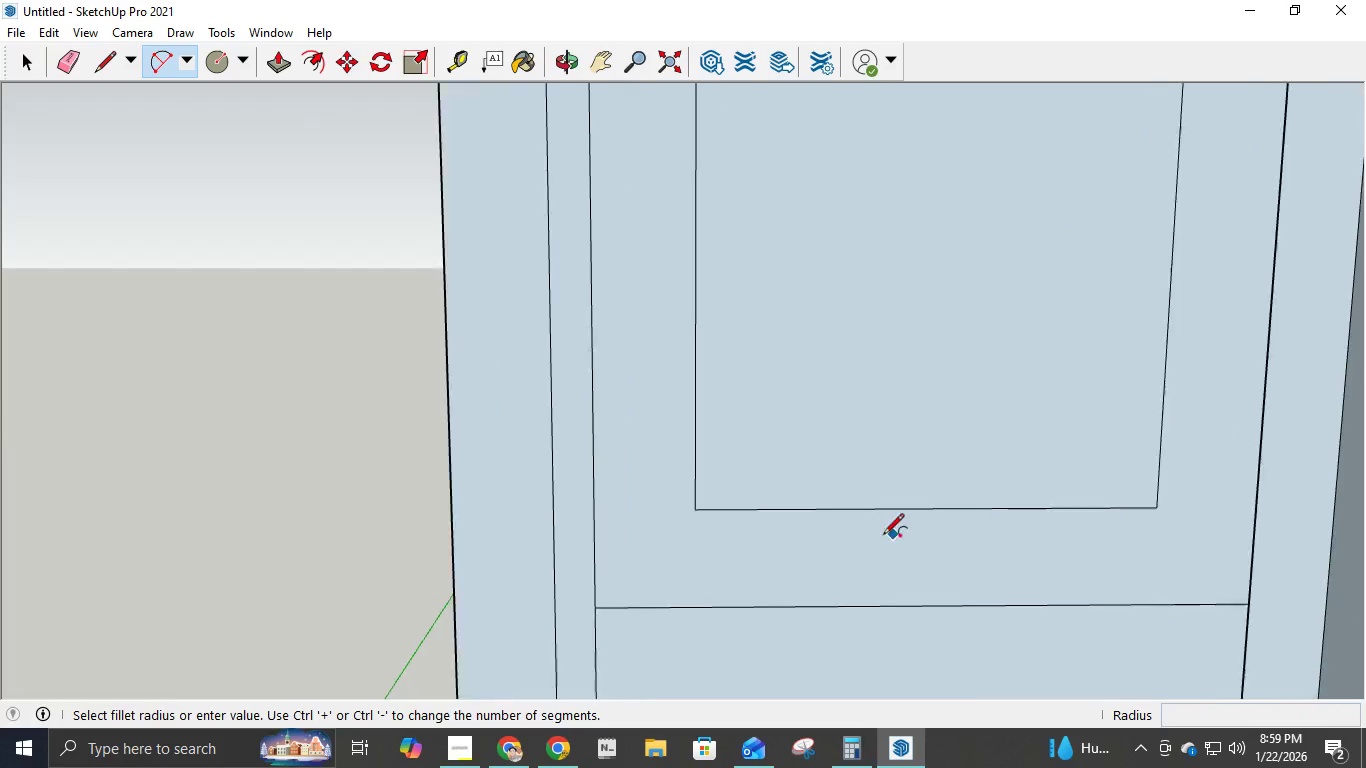 
scroll: coordinate [873, 539], scroll_direction: up, amount: 6.0
 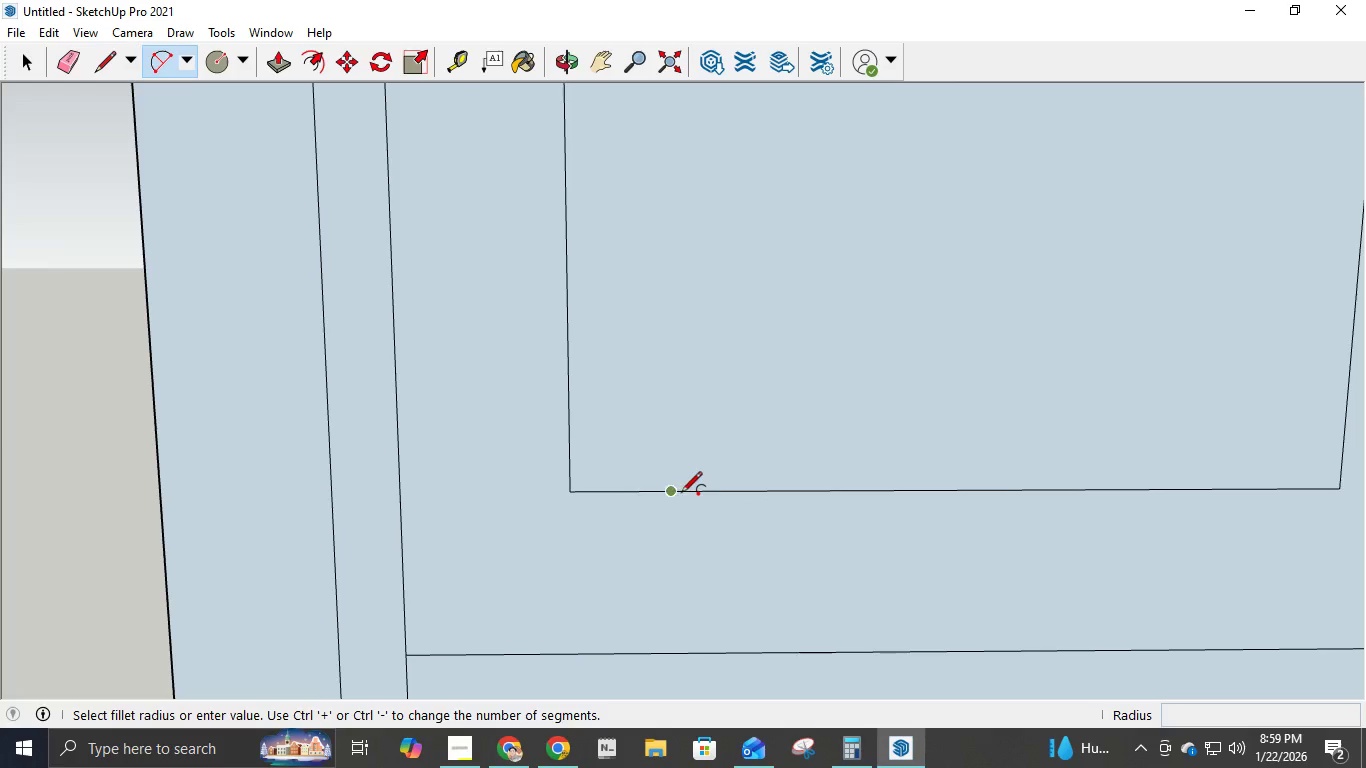 
left_click([677, 492])
 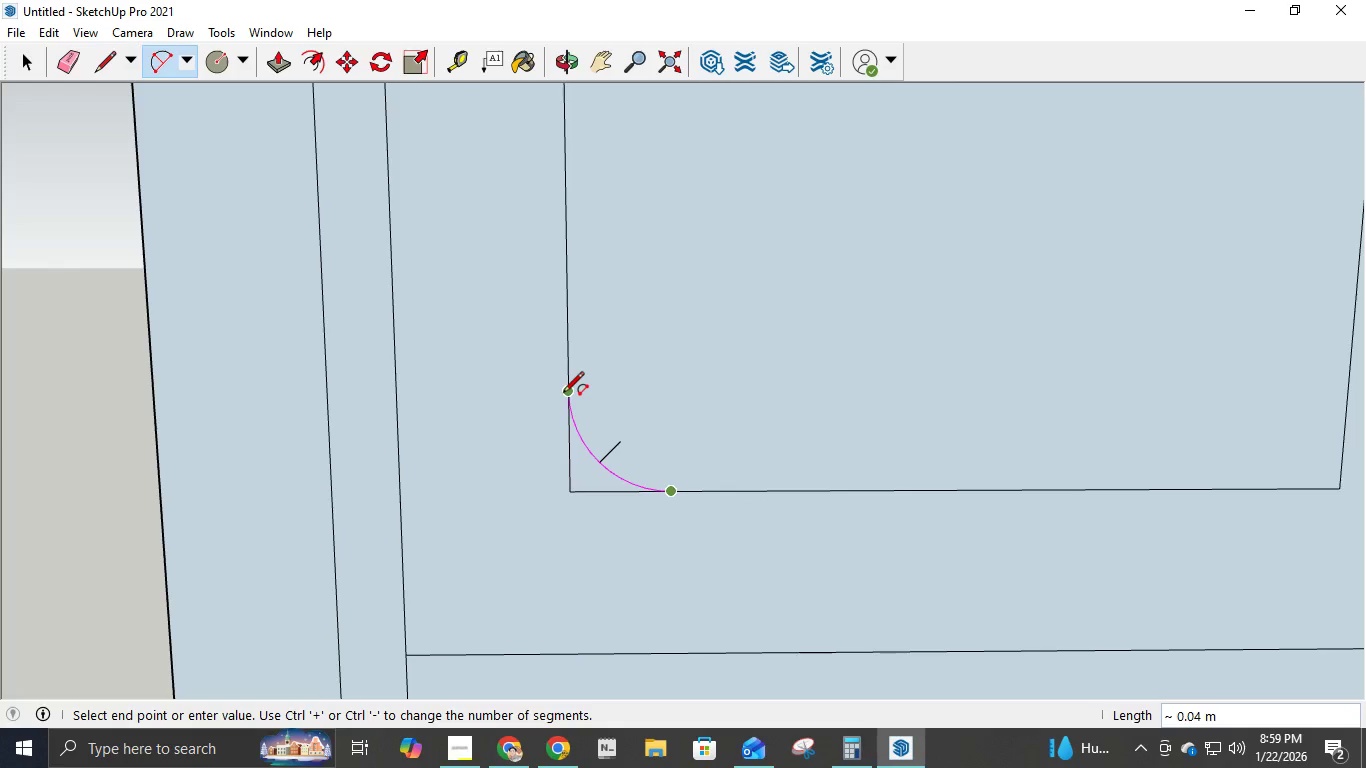 
left_click([563, 394])
 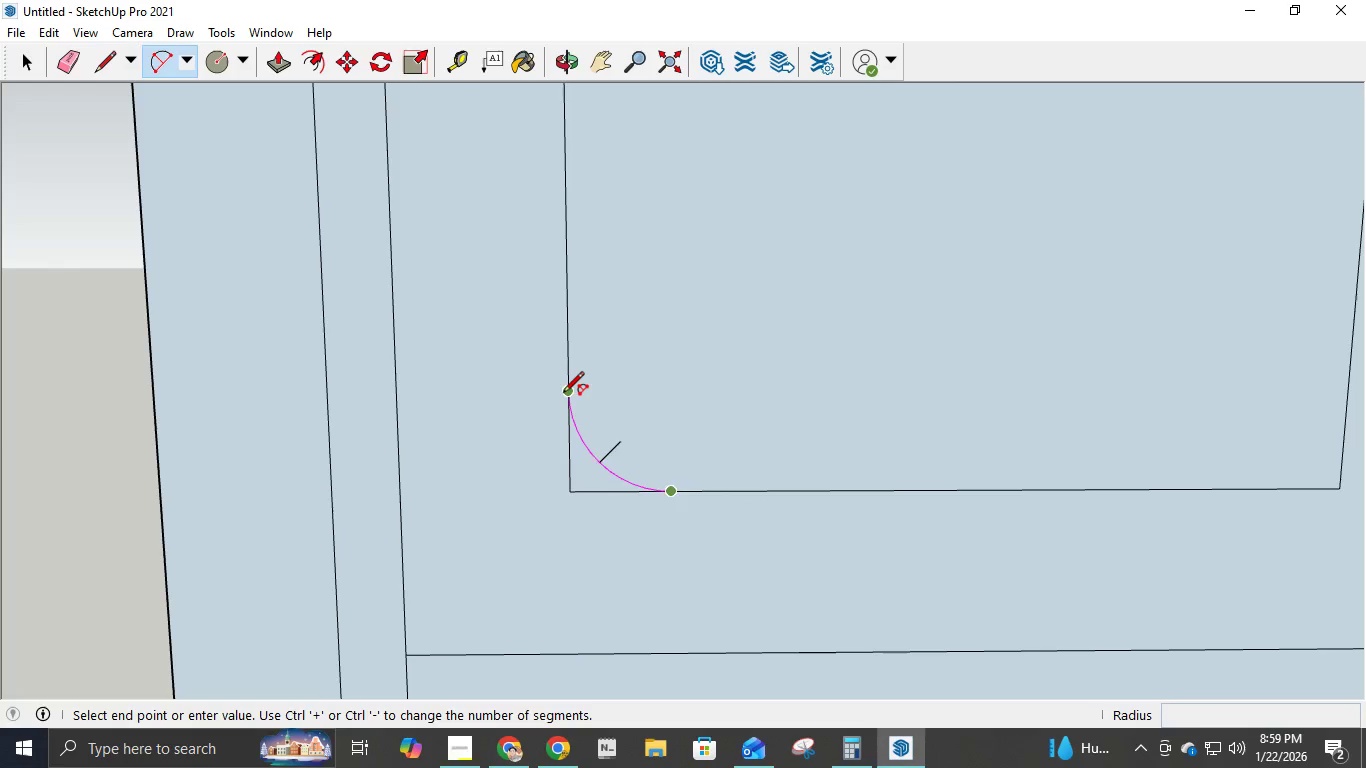 
left_click([563, 394])
 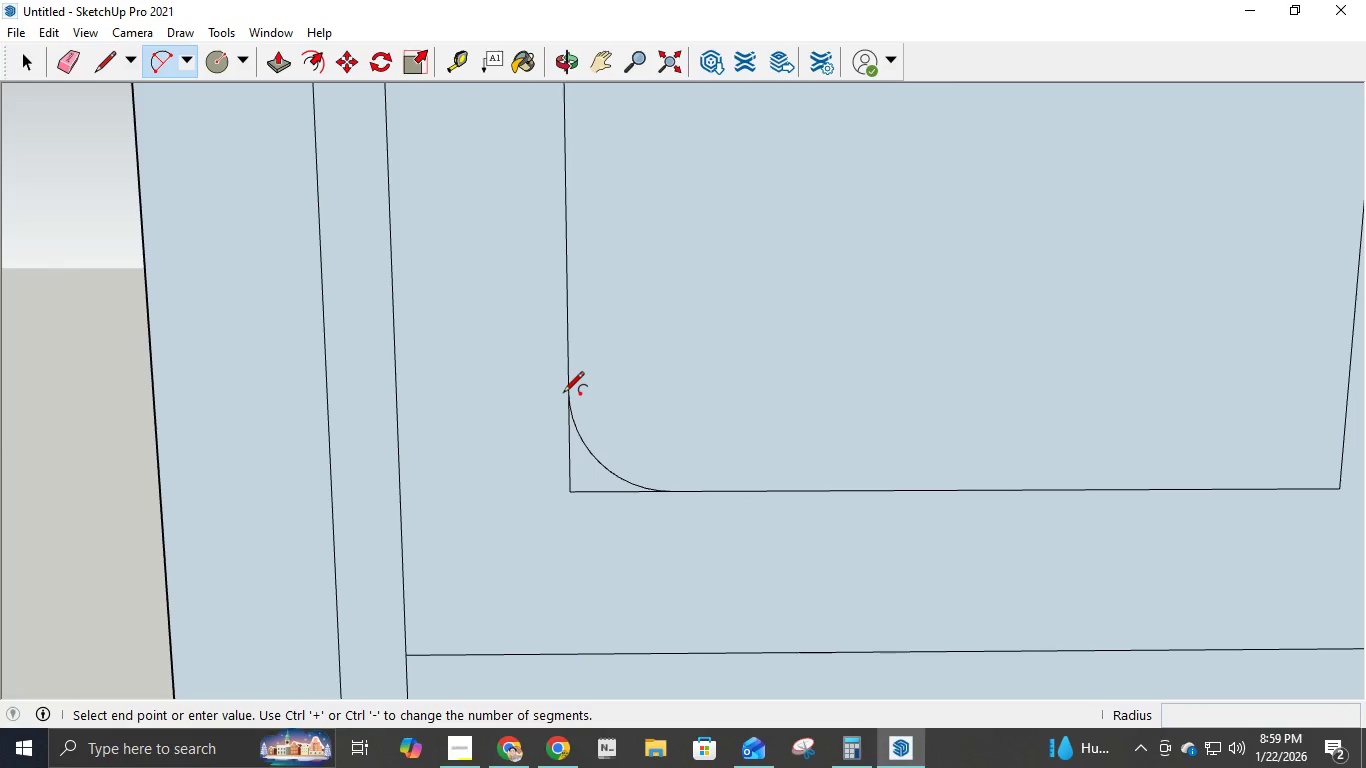 
key(Control+Z)
 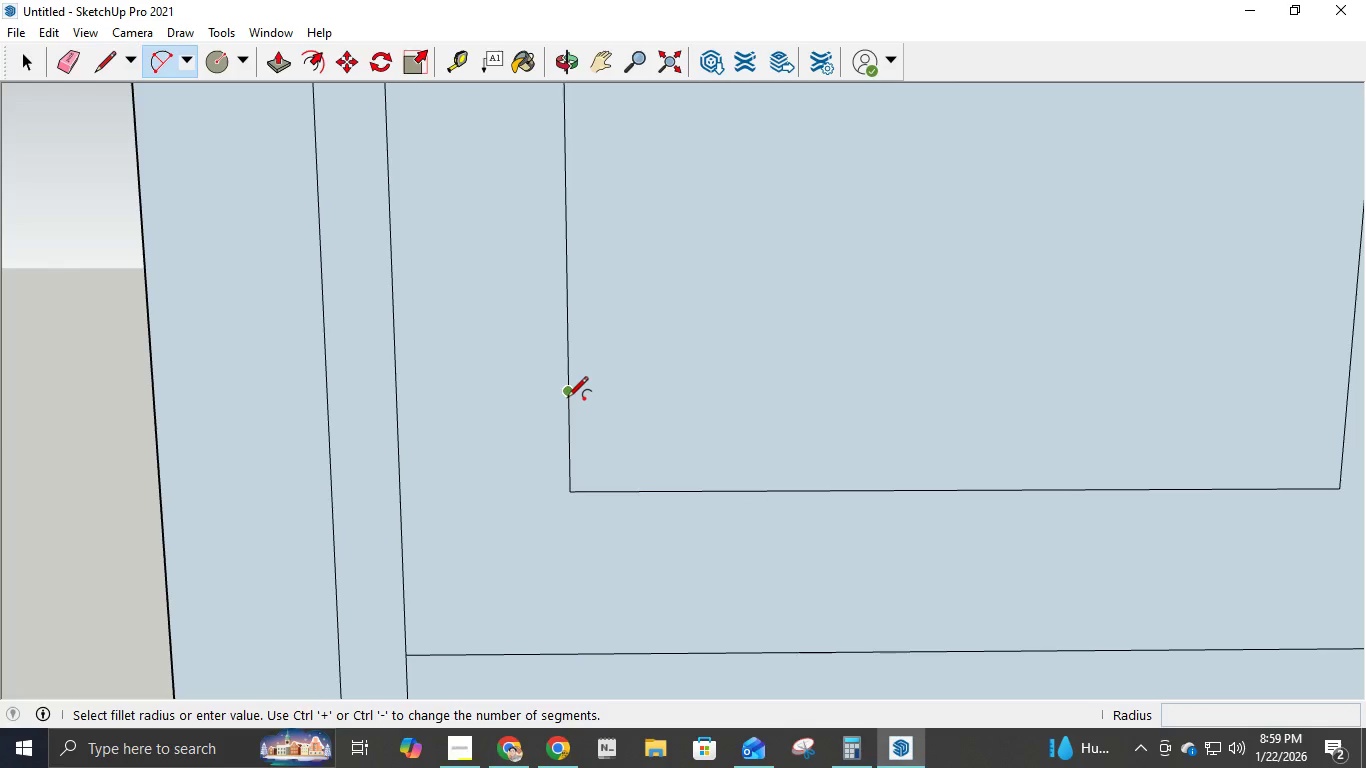 
left_click([567, 399])
 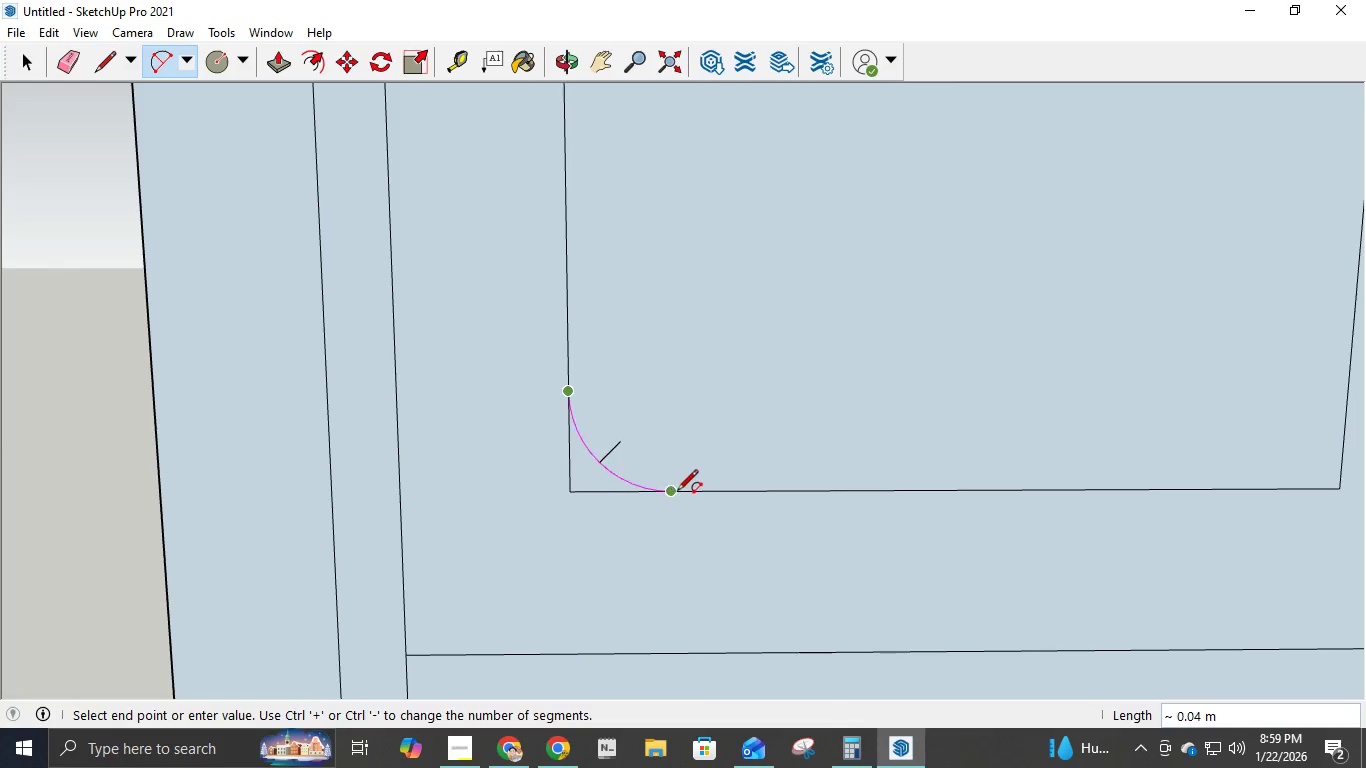 
left_click([671, 492])
 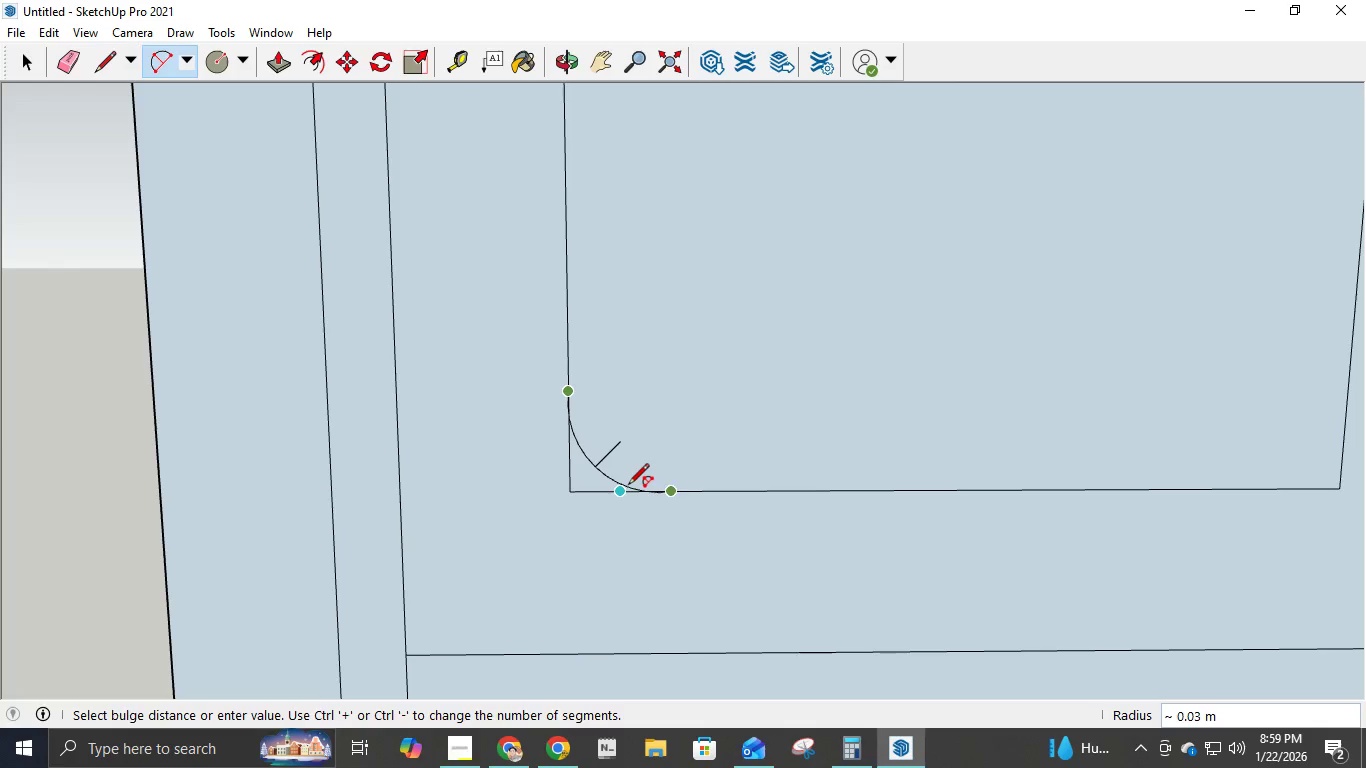 
wait(5.5)
 